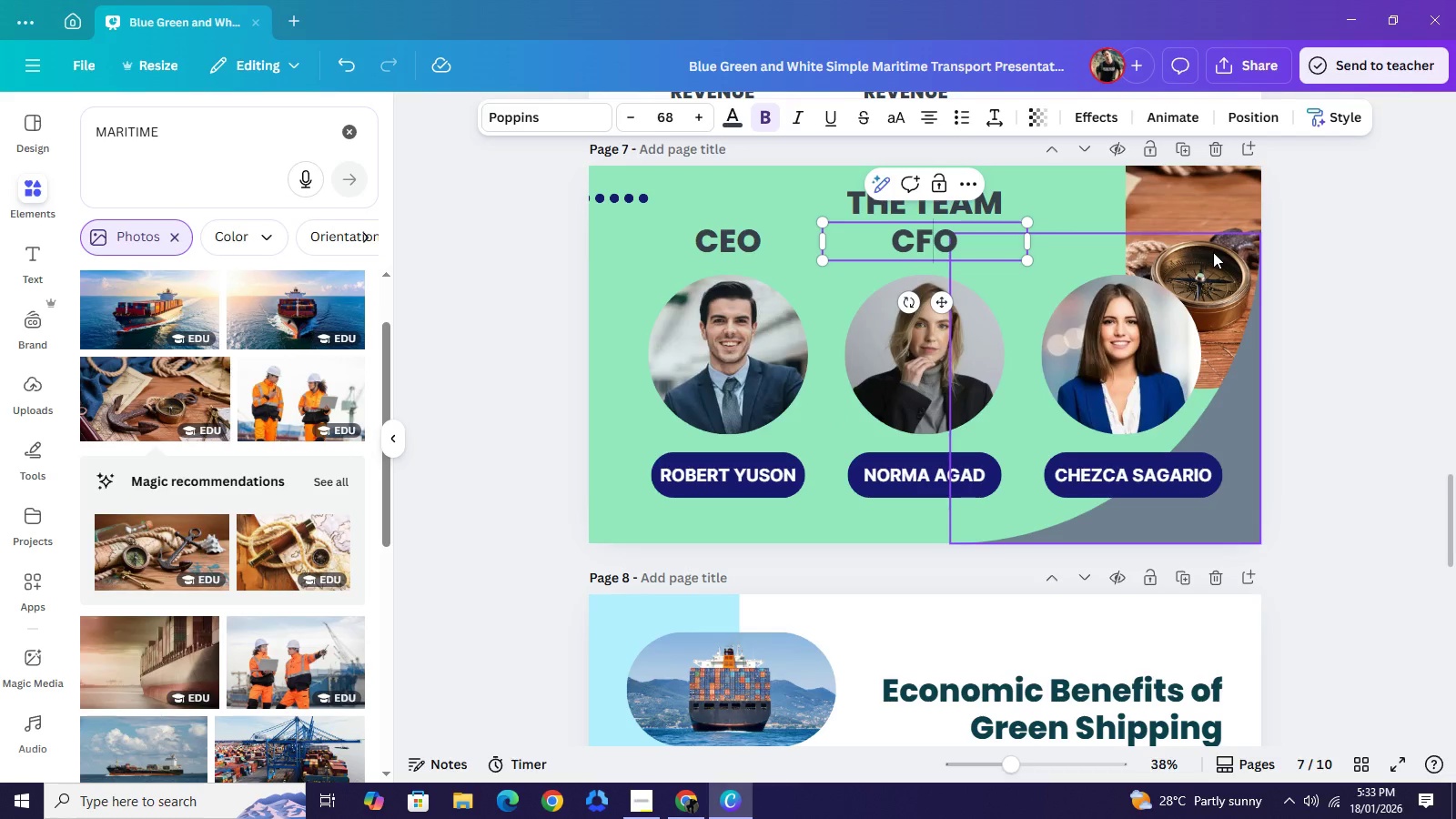 
left_click([1210, 243])
 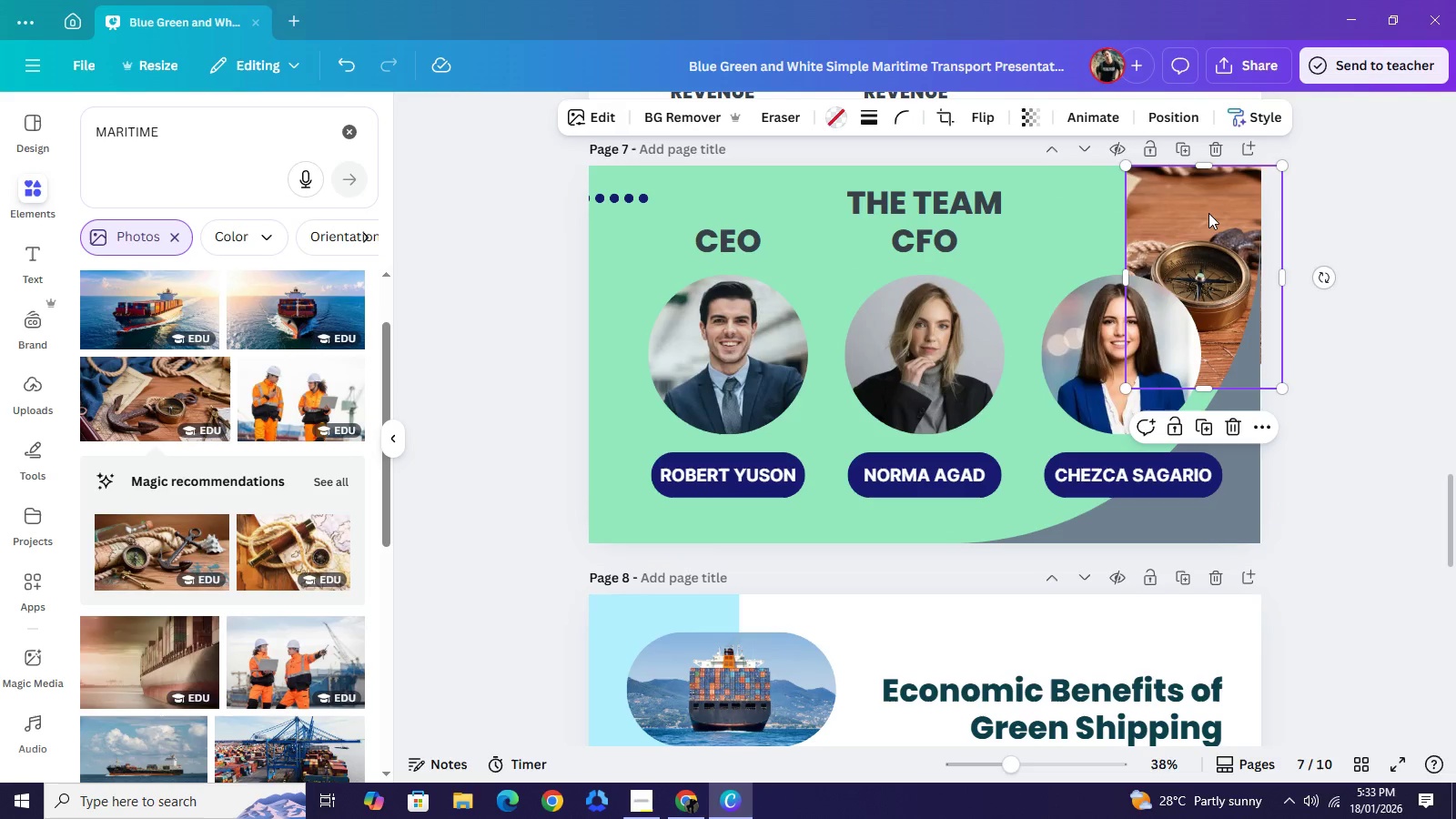 
left_click([1208, 213])
 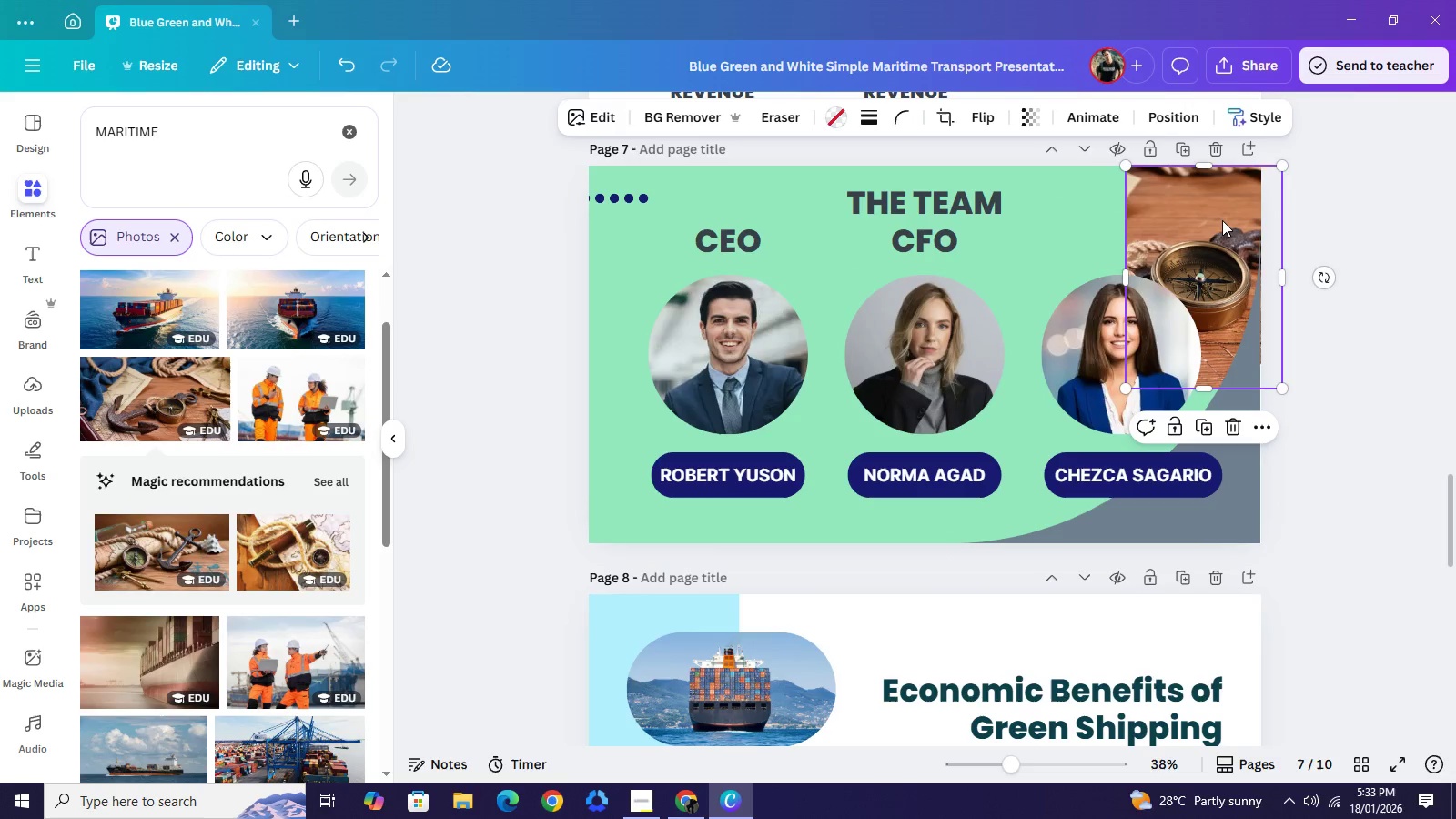 
left_click_drag(start_coordinate=[1219, 217], to_coordinate=[1287, 184])
 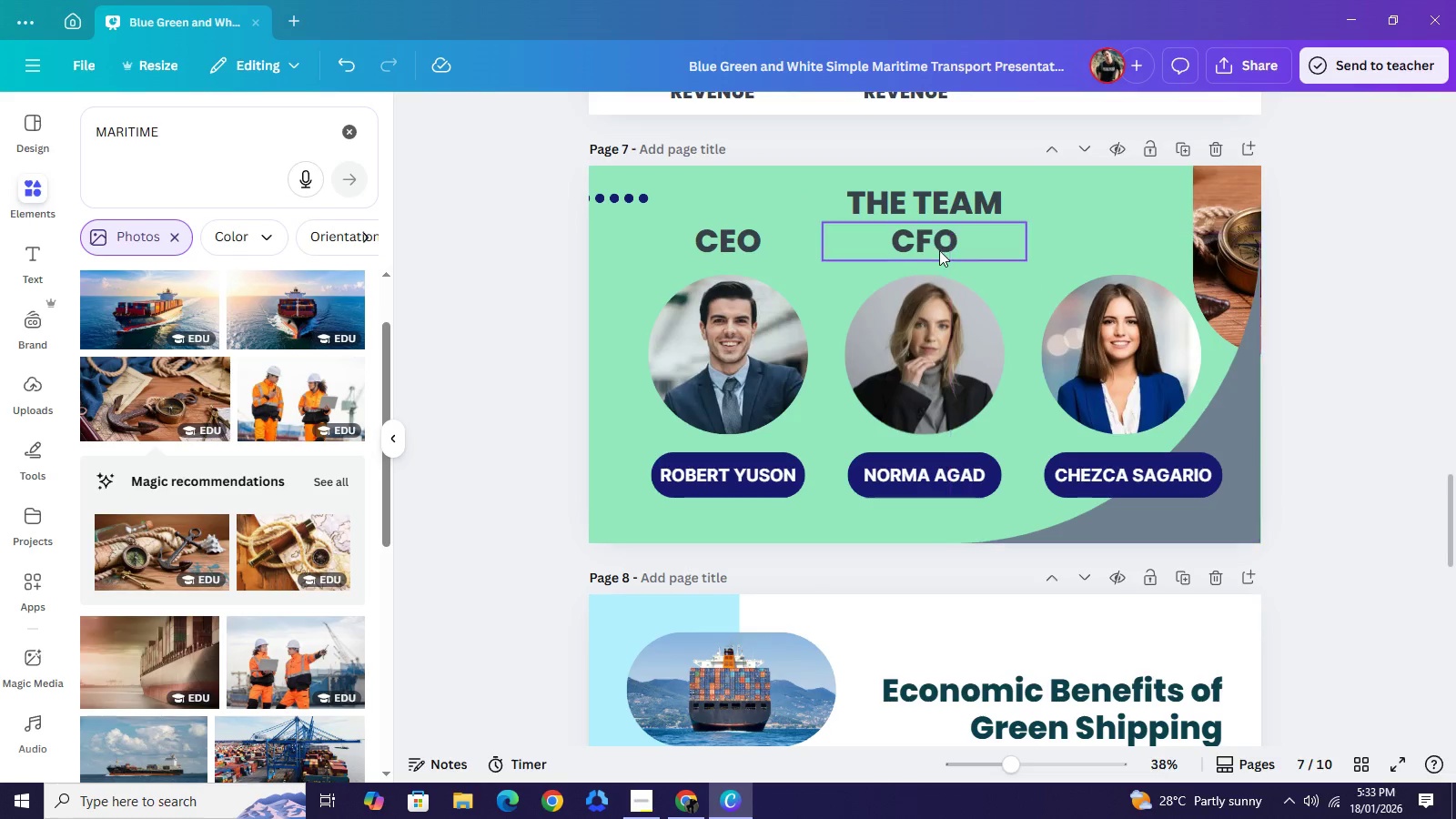 
left_click([936, 247])
 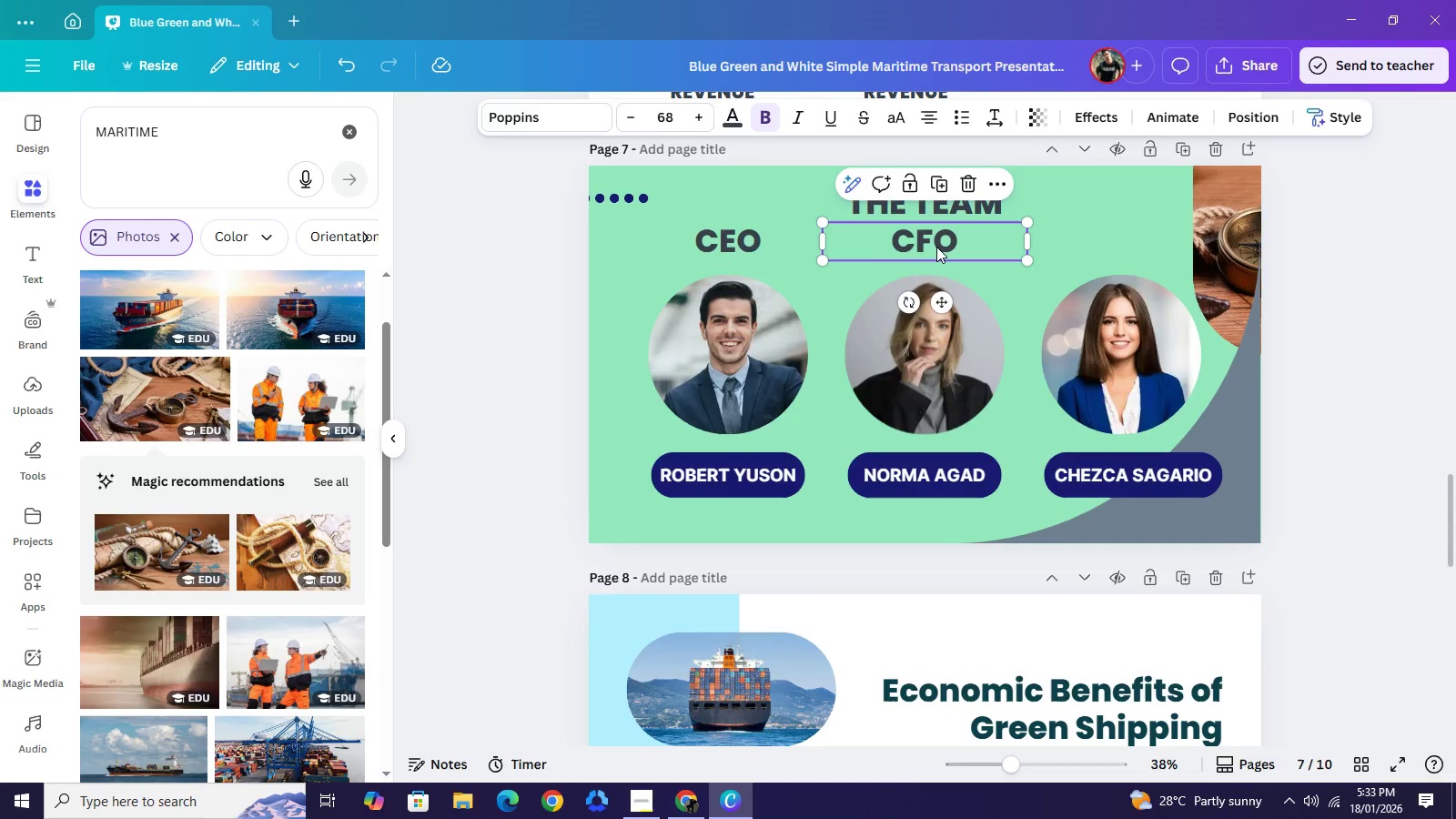 
key(Control+C)
 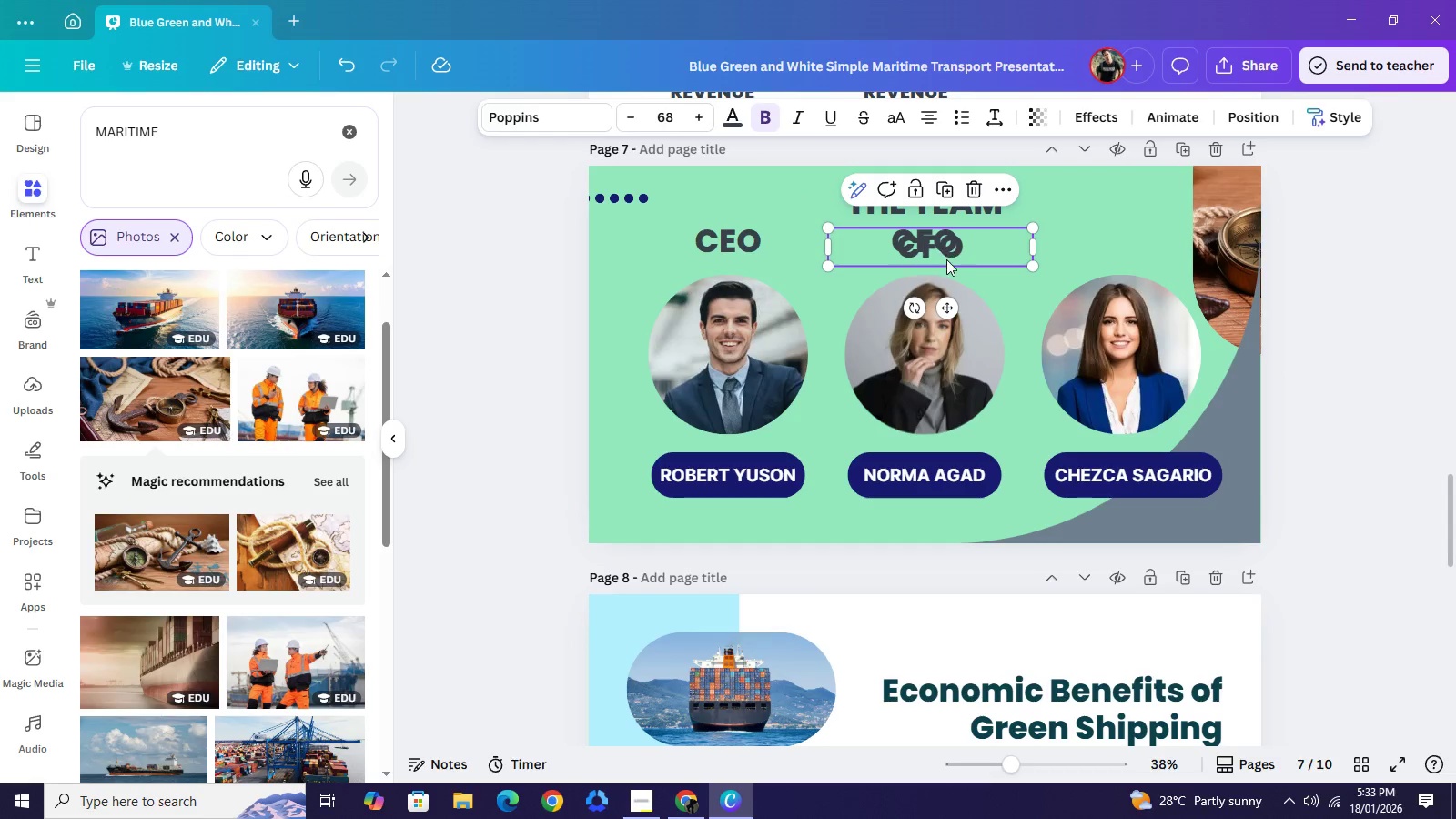 
key(Control+V)
 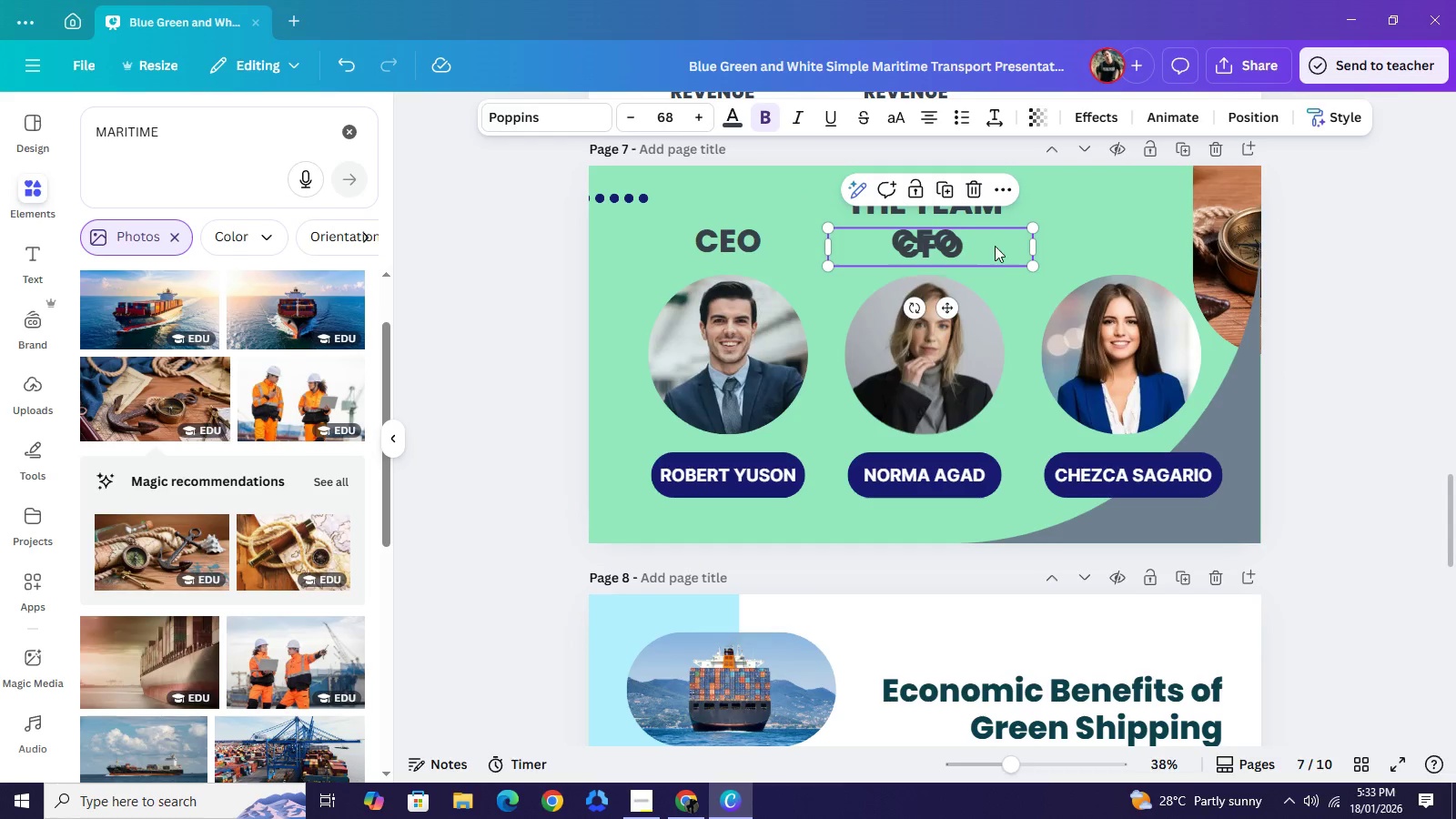 
left_click_drag(start_coordinate=[958, 245], to_coordinate=[1151, 238])
 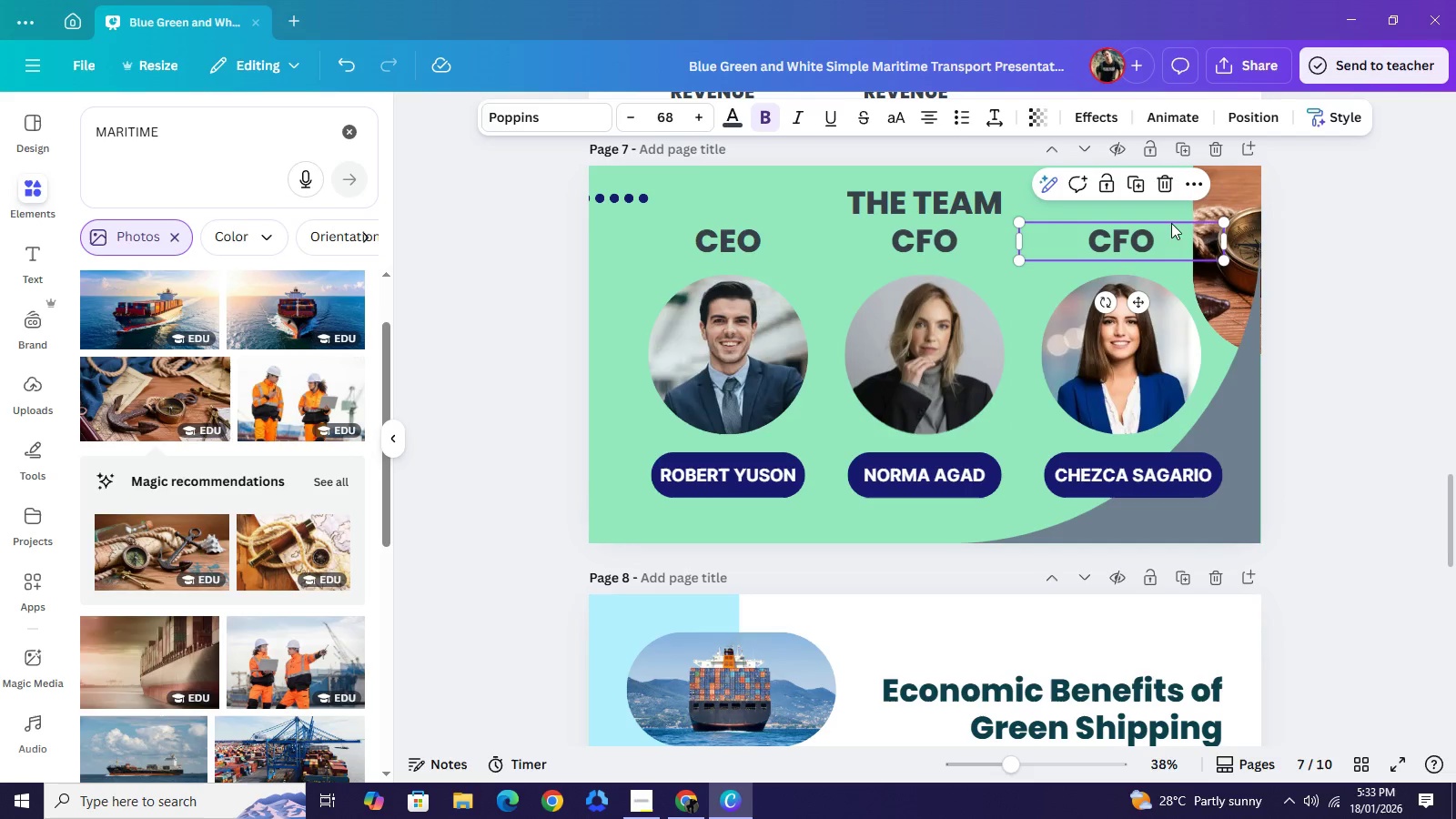 
wait(22.62)
 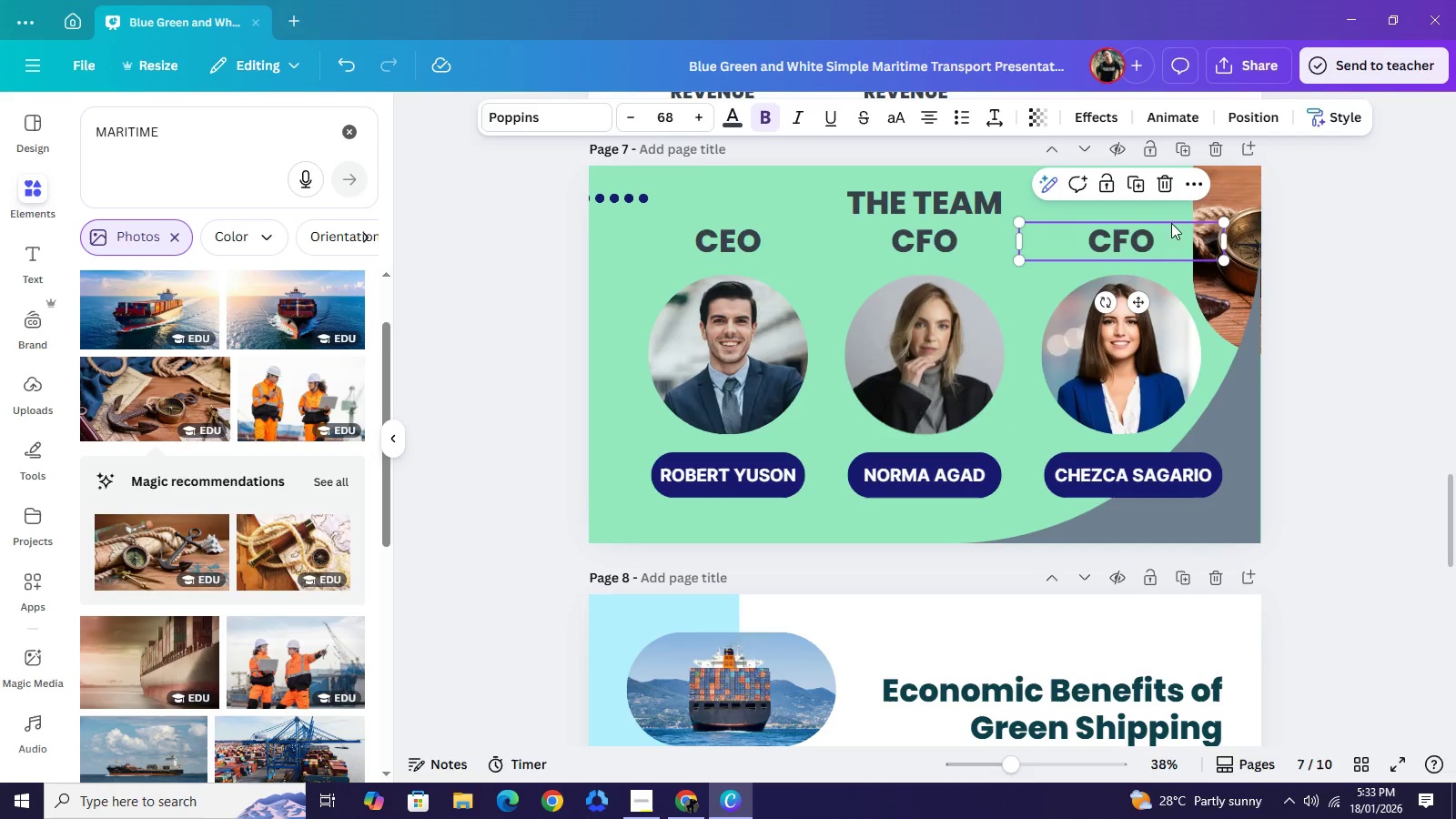 
double_click([1136, 243])
 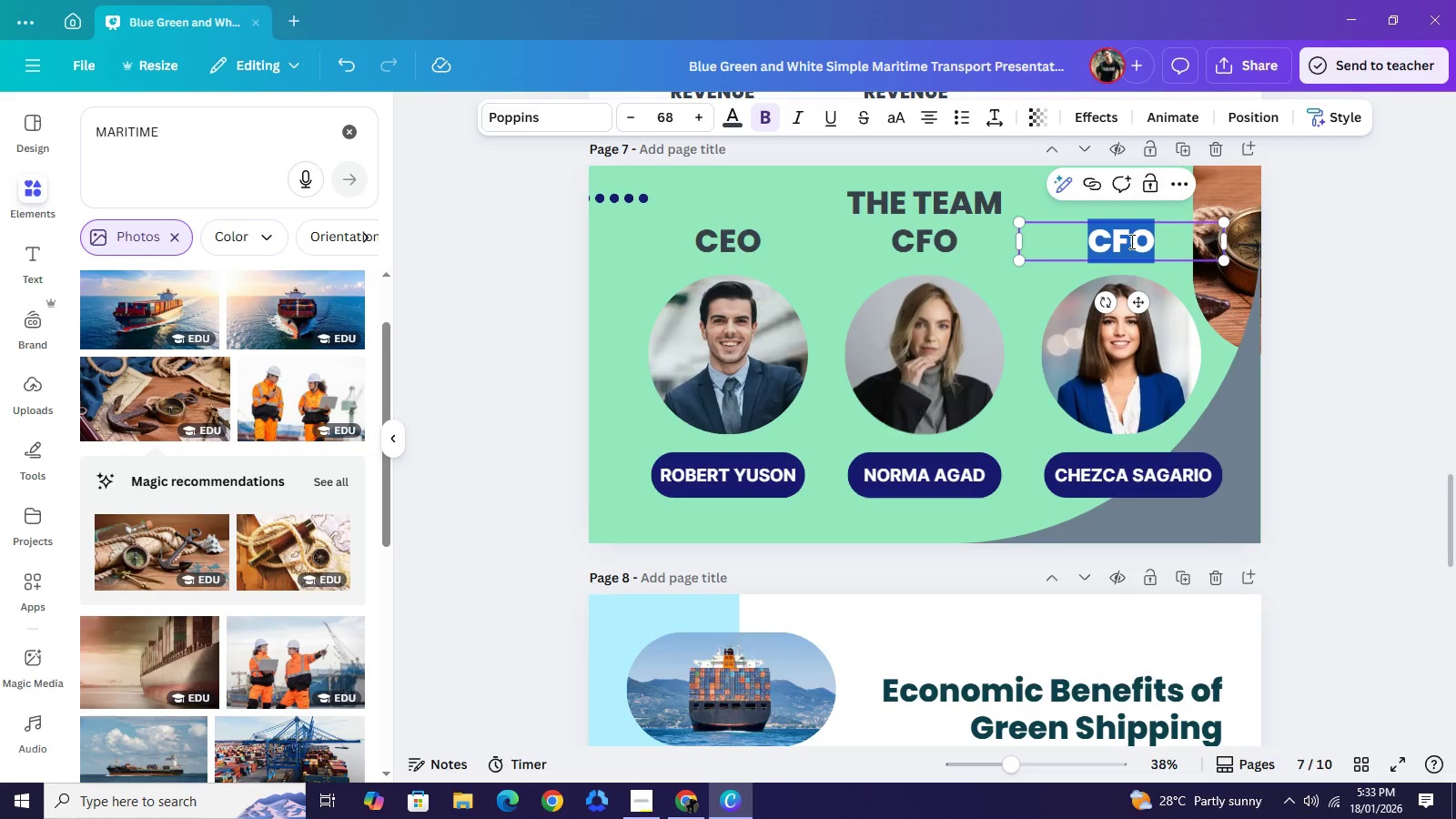 
type(ADVISOR)
 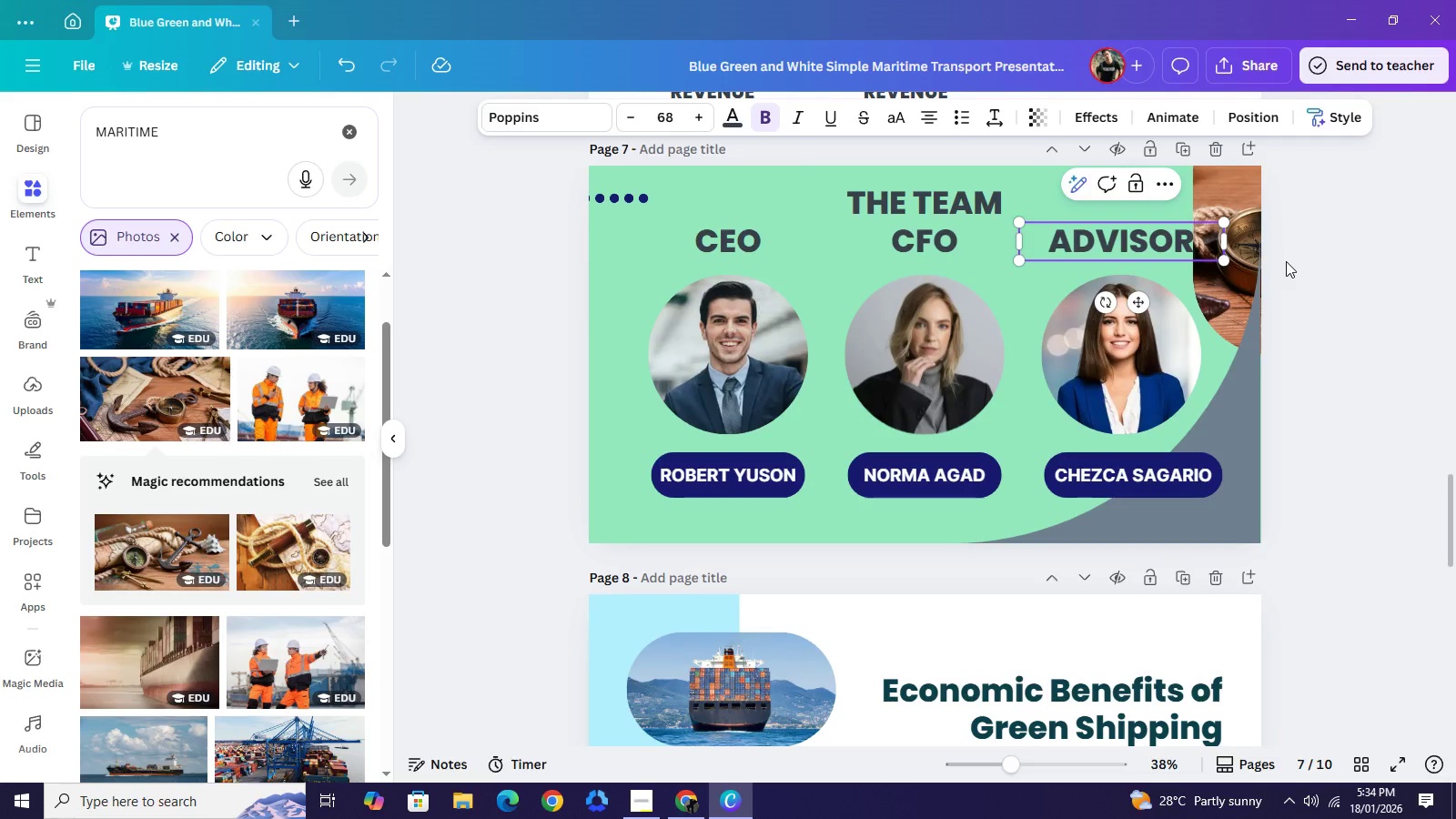 
wait(7.19)
 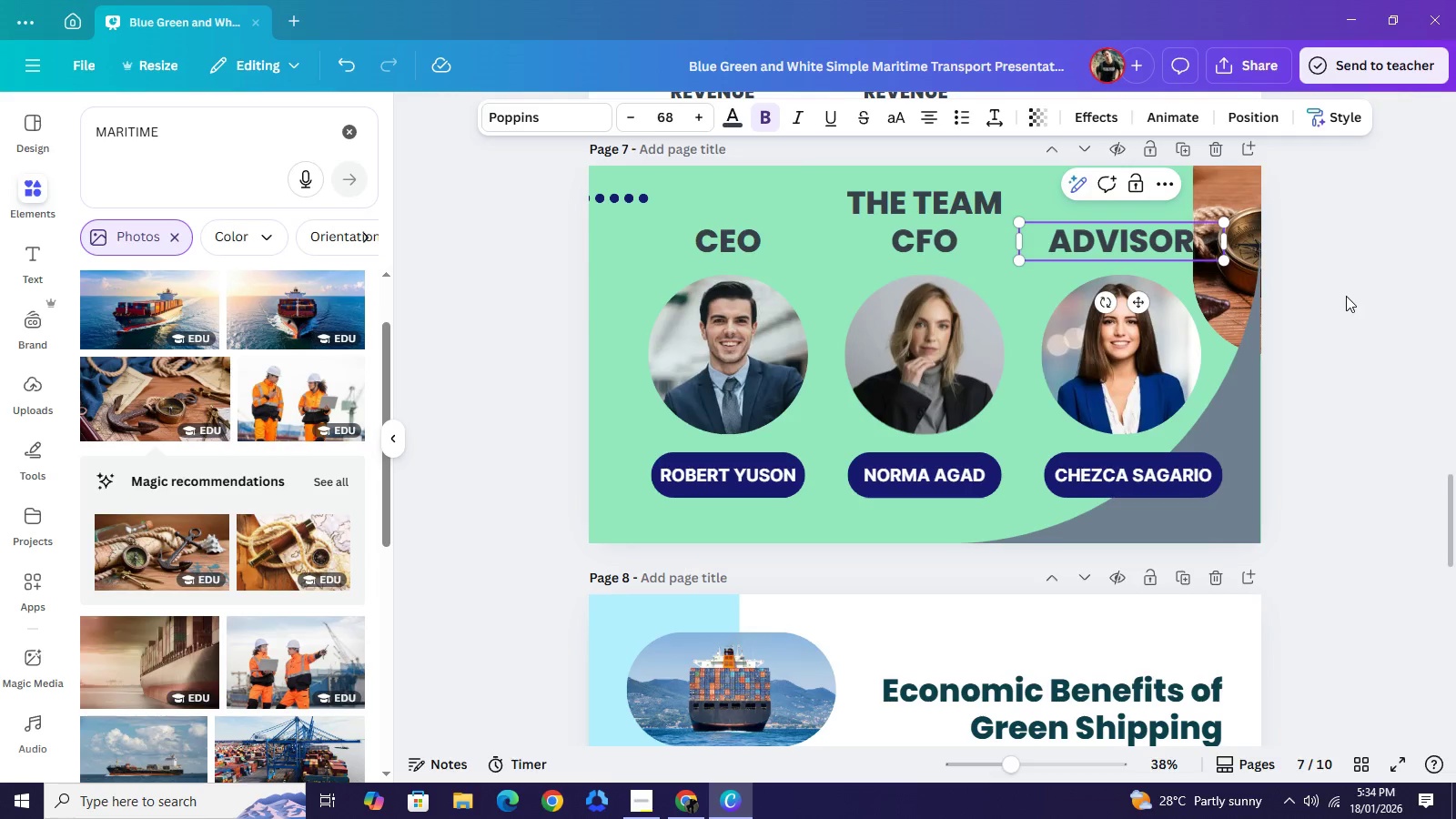 
key(Backspace)
key(Backspace)
key(Backspace)
key(Backspace)
key(Backspace)
key(Backspace)
type(TO)
key(Backspace)
key(Backspace)
type(CTO)
 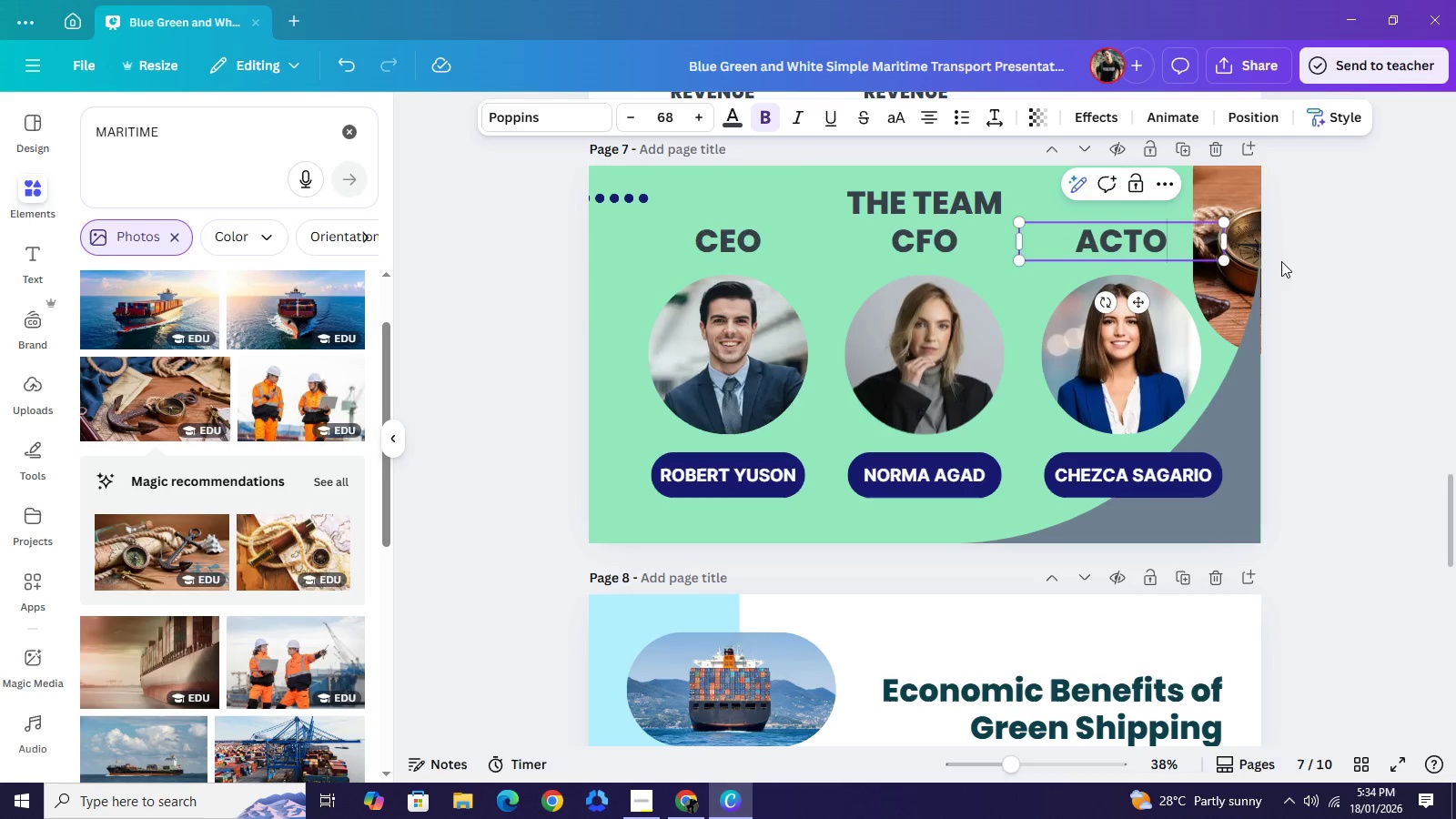 
key(ArrowLeft)
 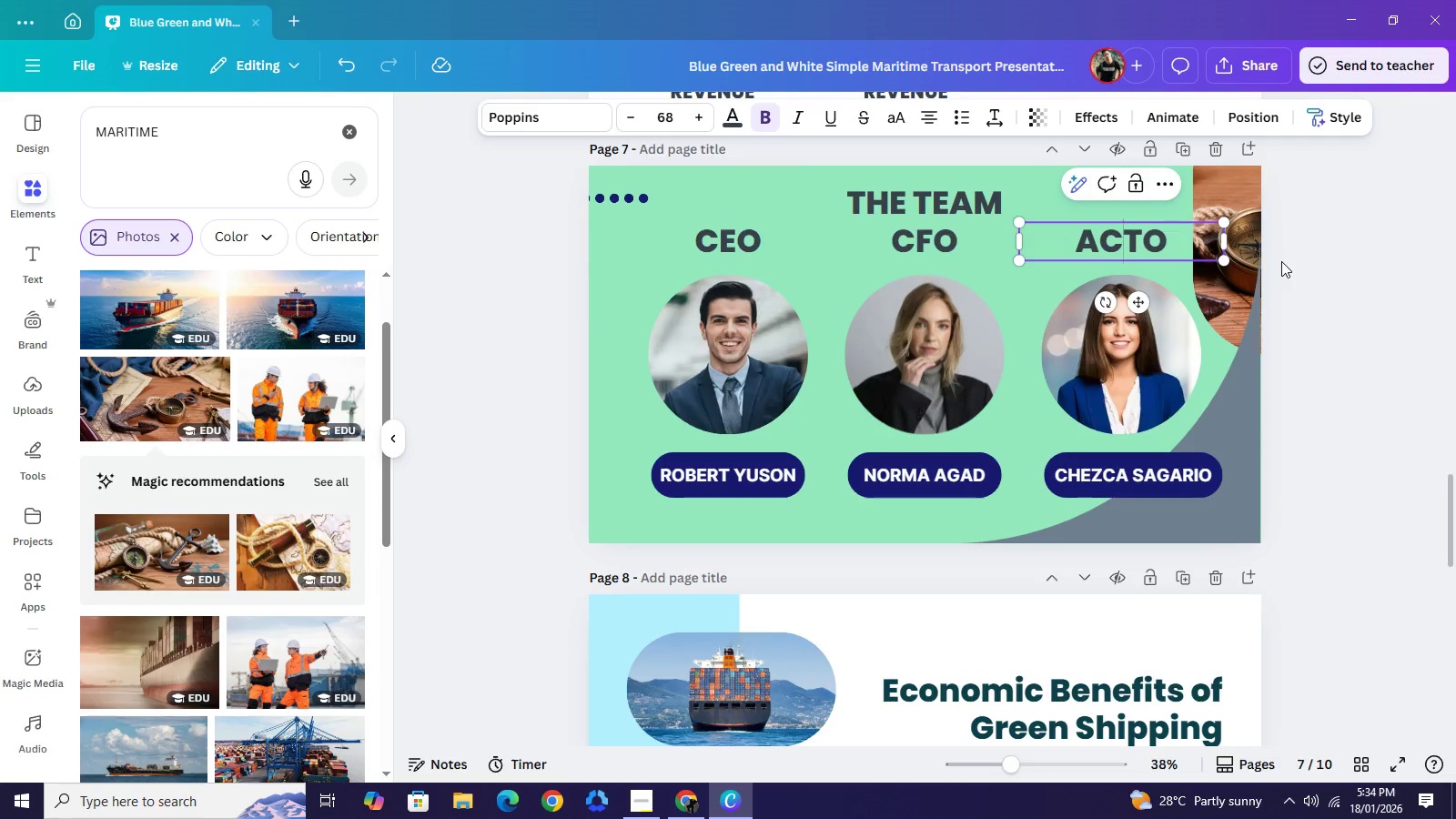 
key(ArrowLeft)
 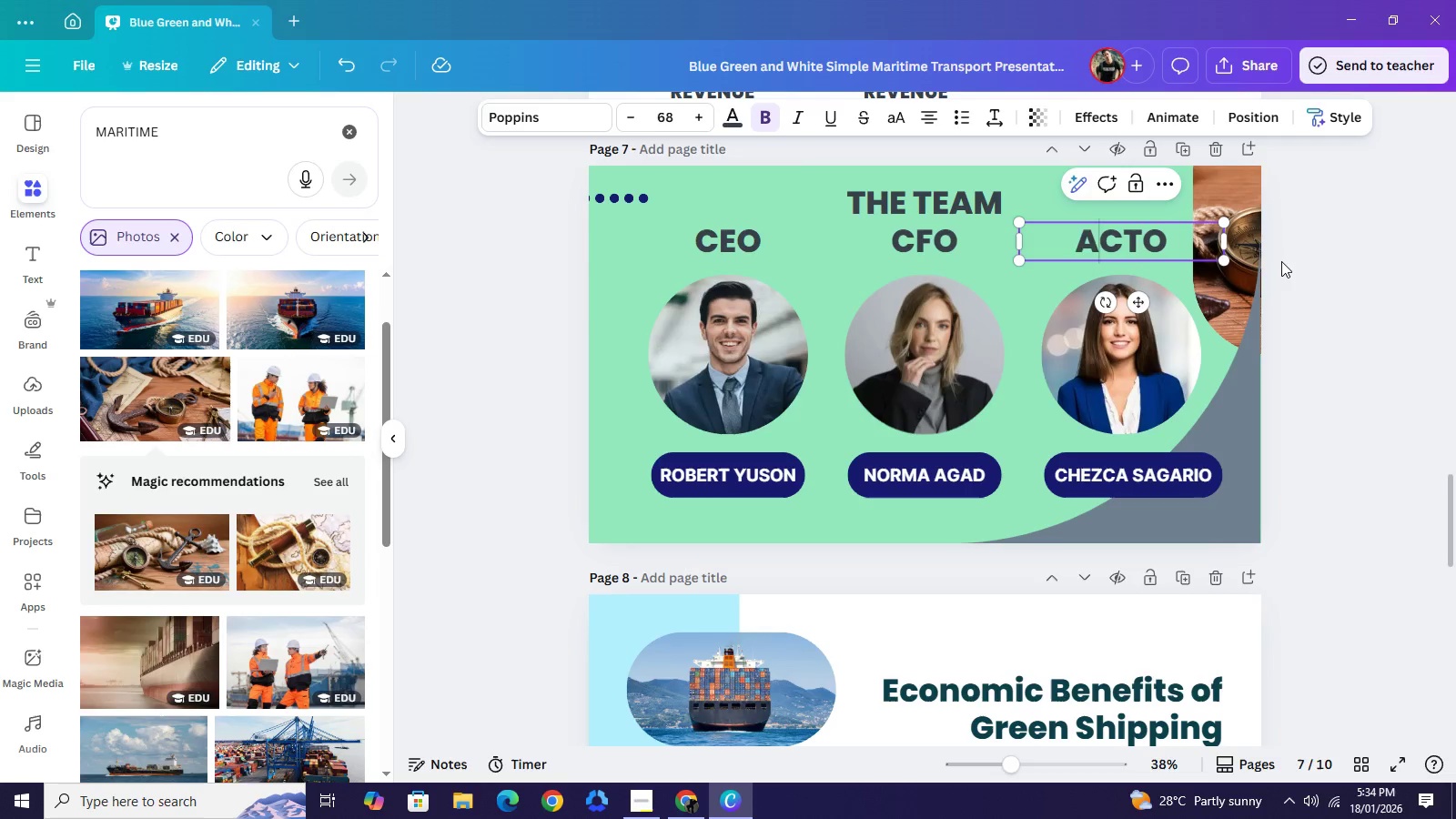 
key(ArrowLeft)
 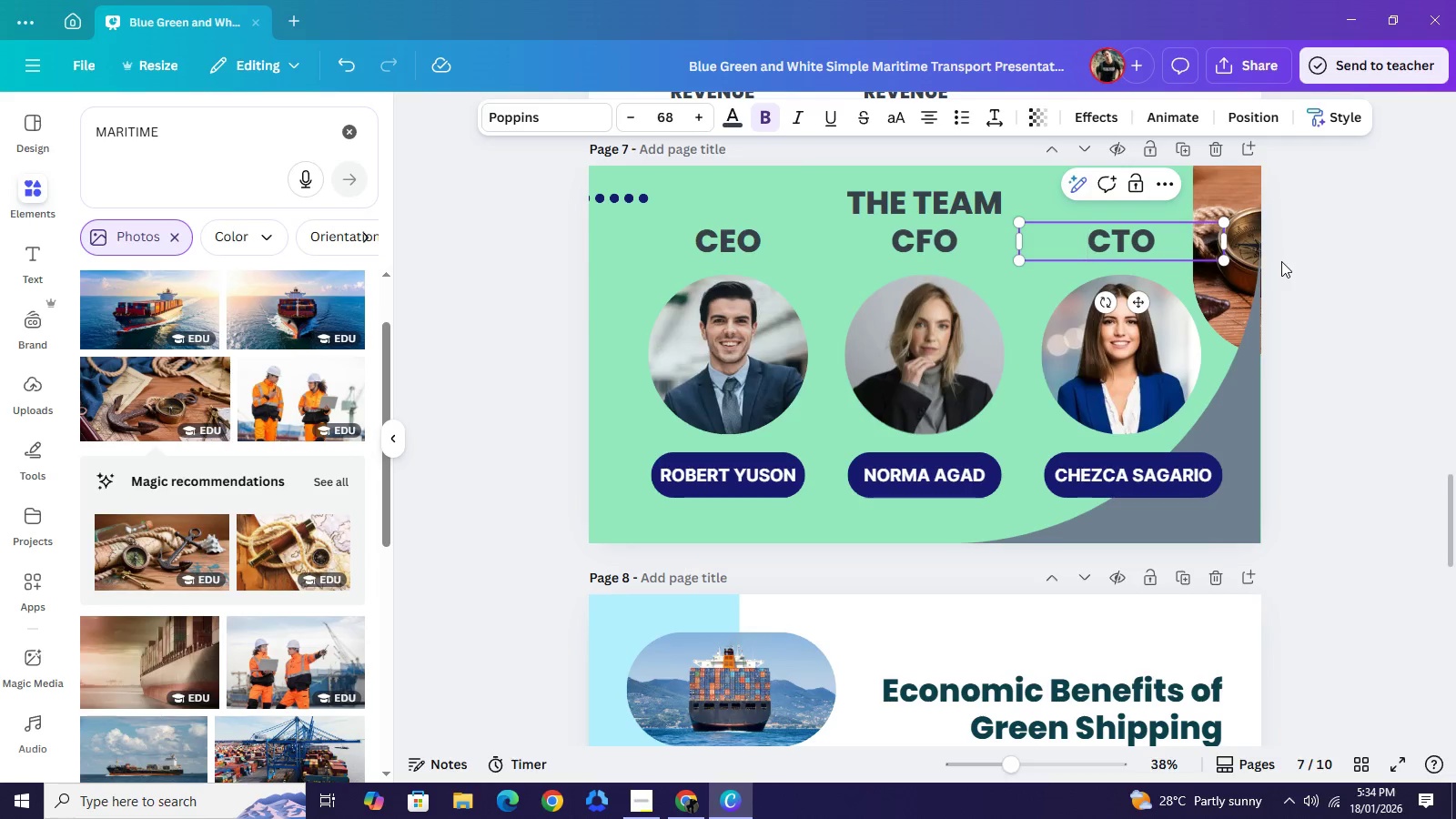 
key(Backspace)
 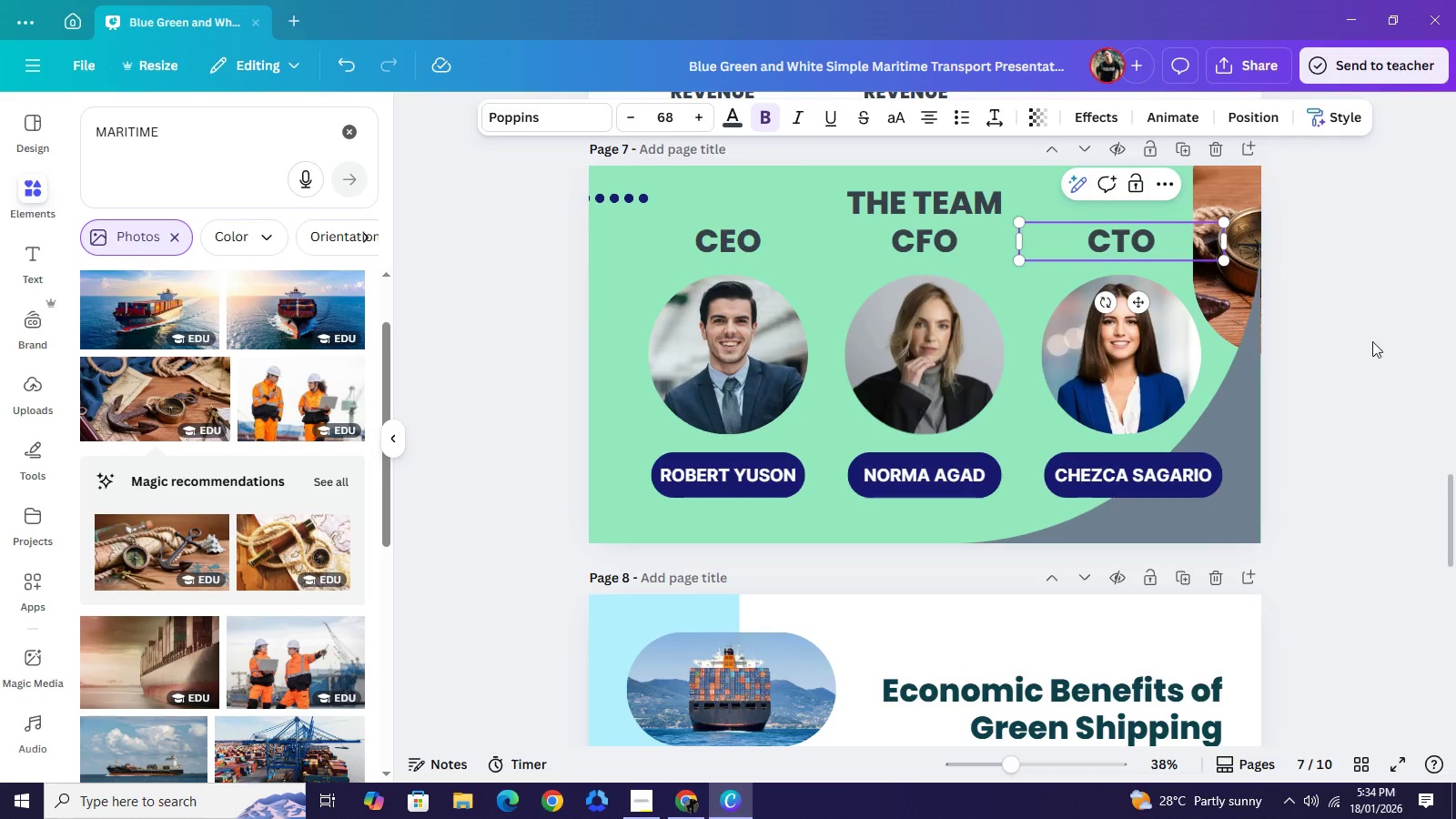 
left_click([1370, 341])
 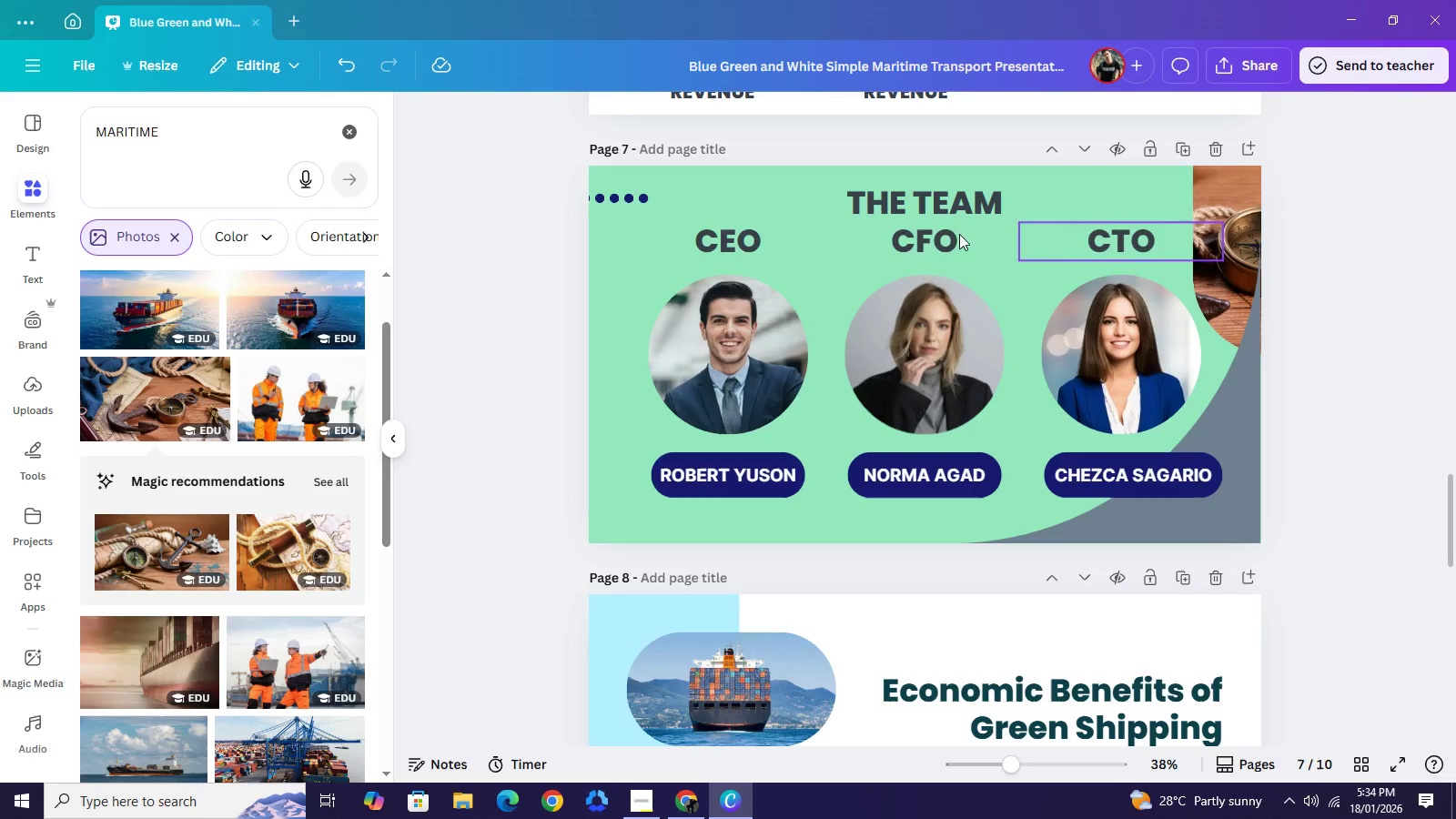 
left_click_drag(start_coordinate=[938, 204], to_coordinate=[942, 199])
 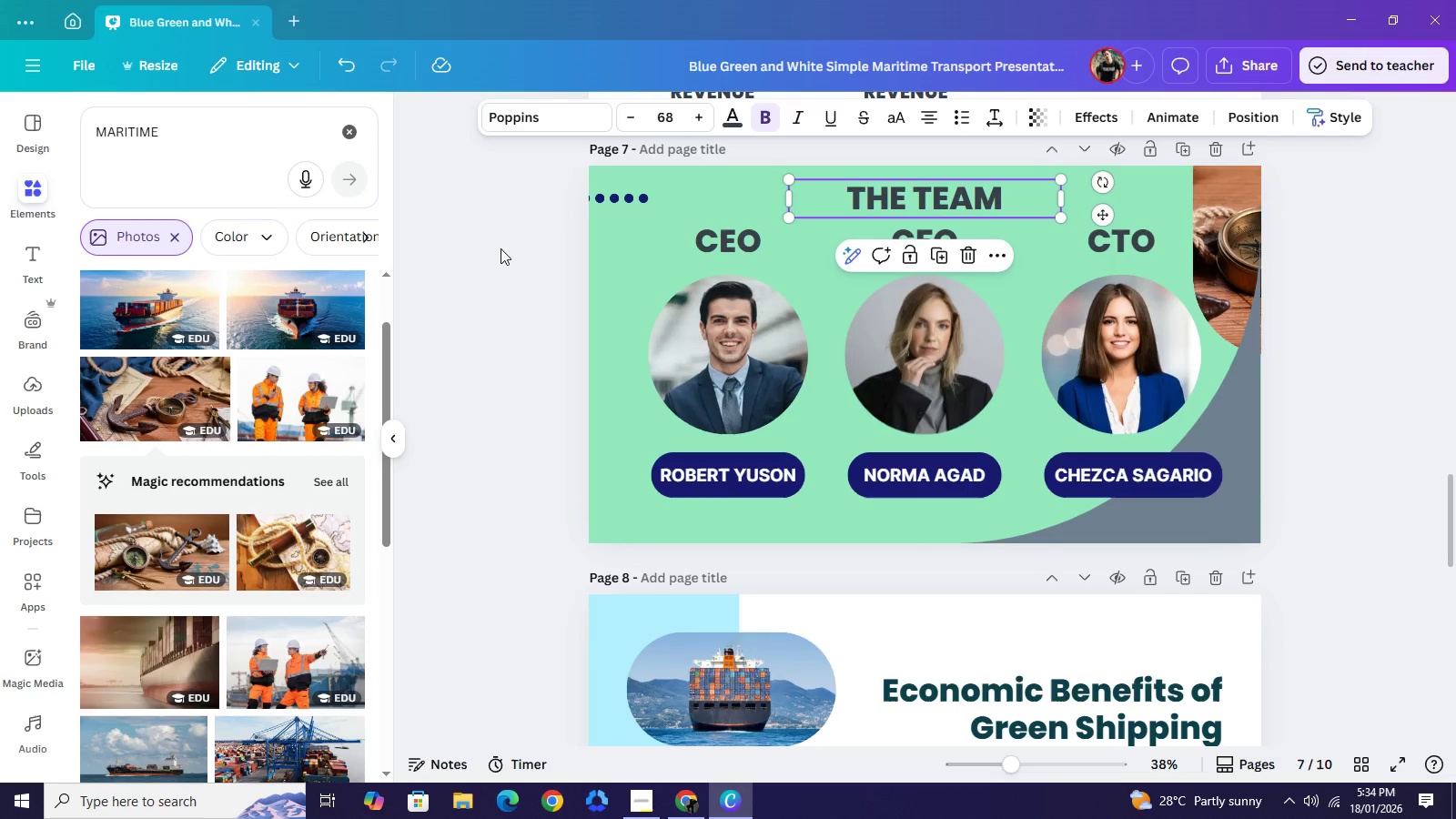 
left_click_drag(start_coordinate=[487, 249], to_coordinate=[901, 237])
 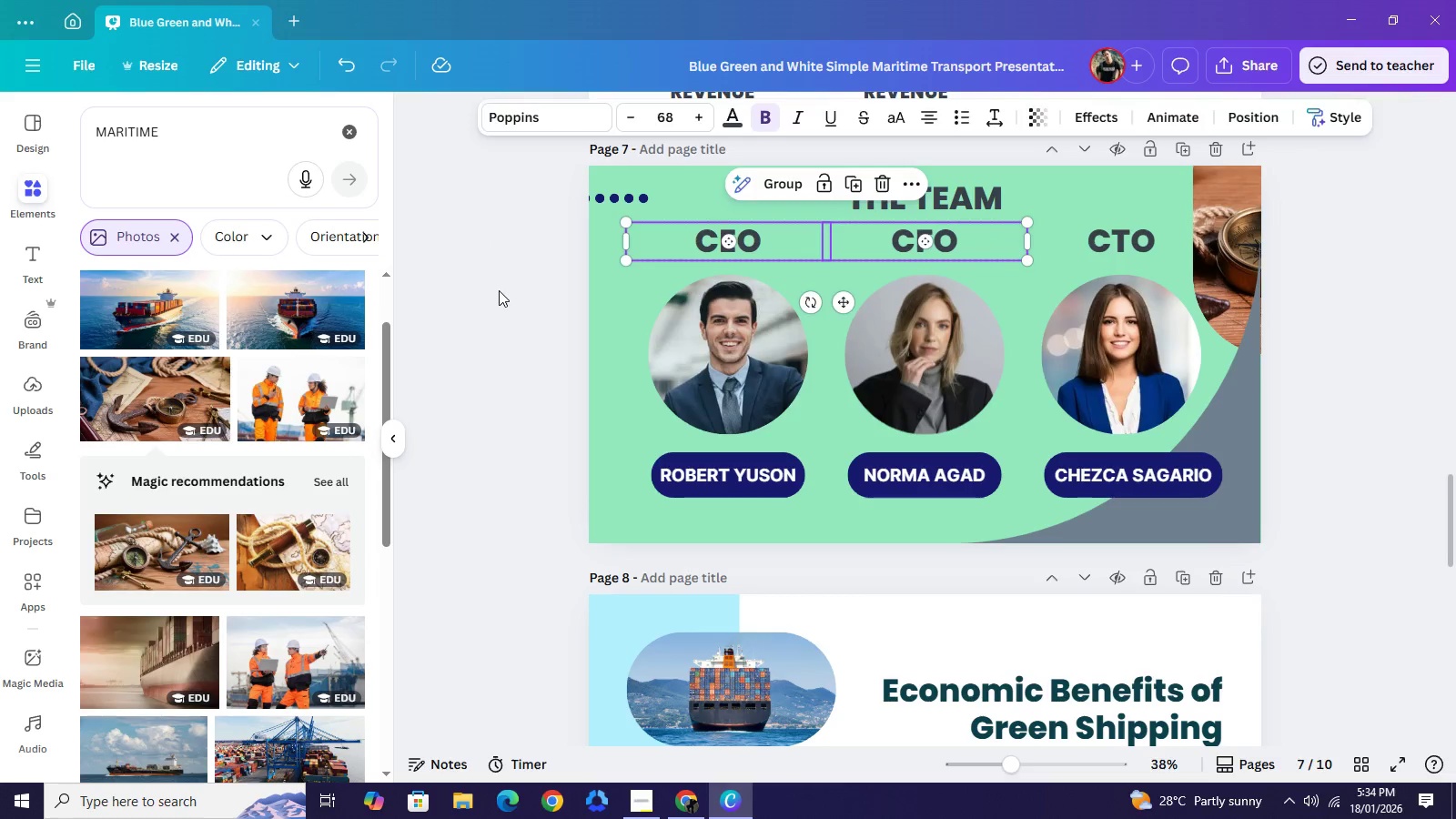 
left_click([500, 290])
 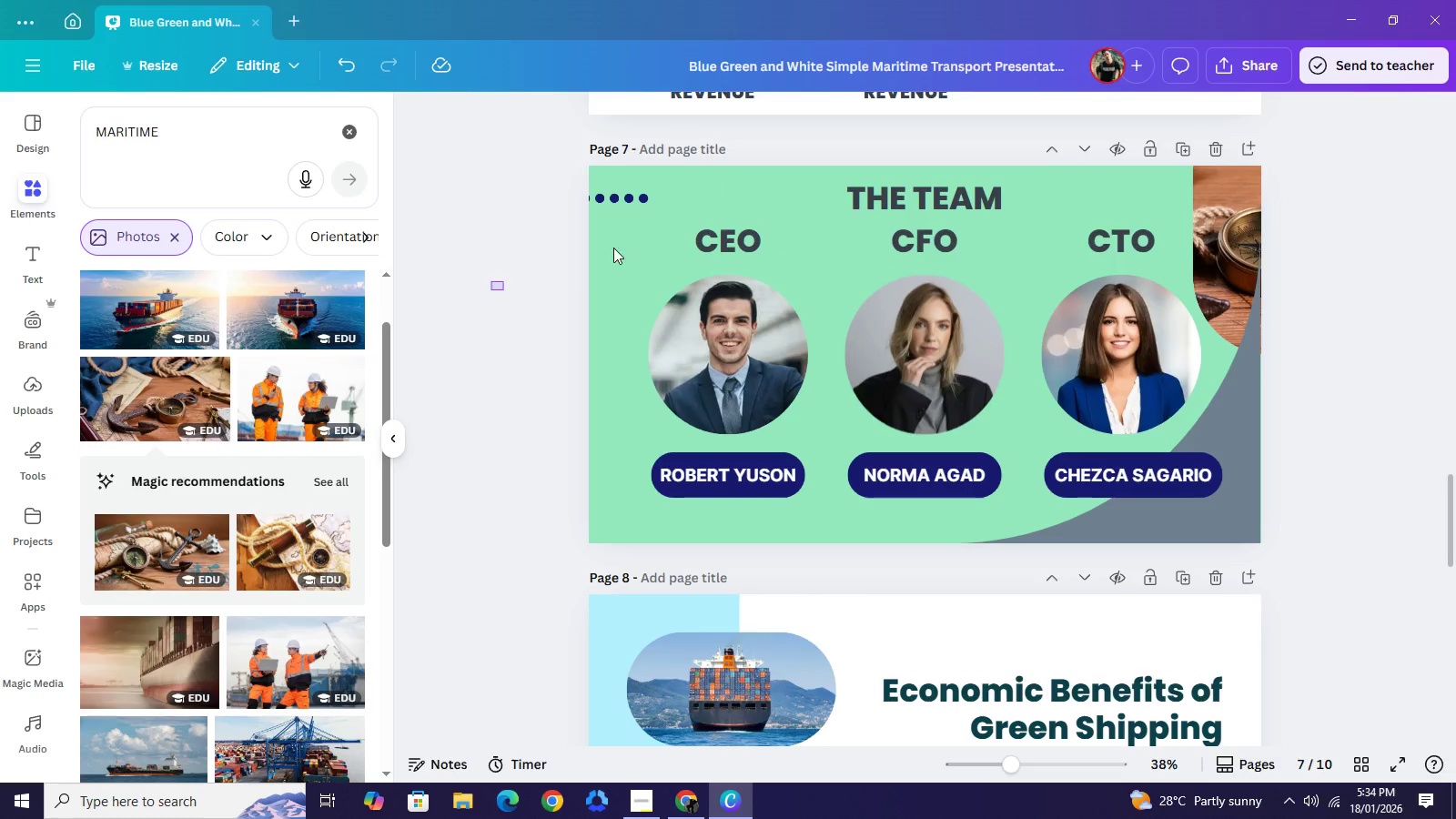 
left_click_drag(start_coordinate=[491, 290], to_coordinate=[861, 236])
 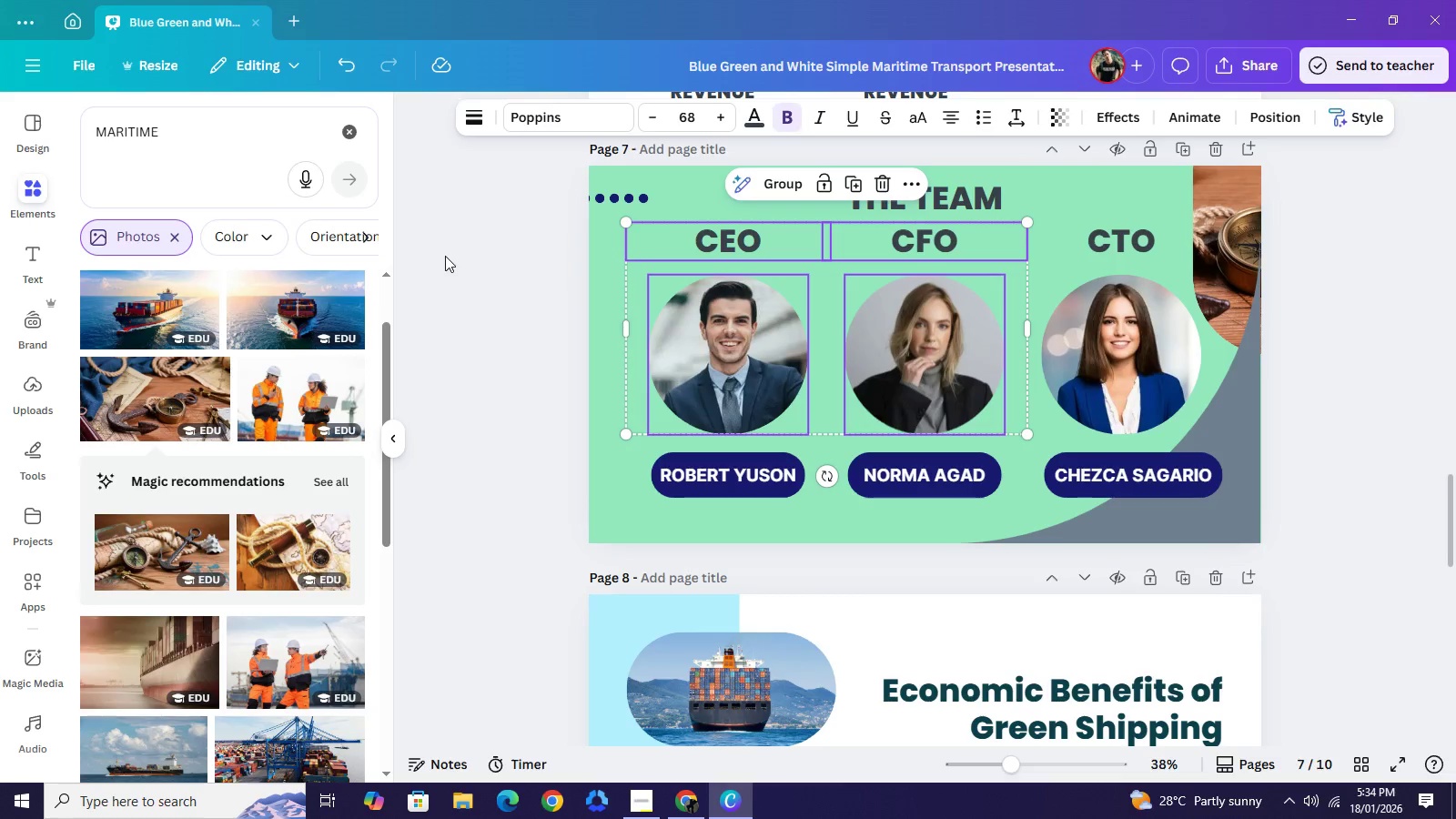 
left_click([363, 266])
 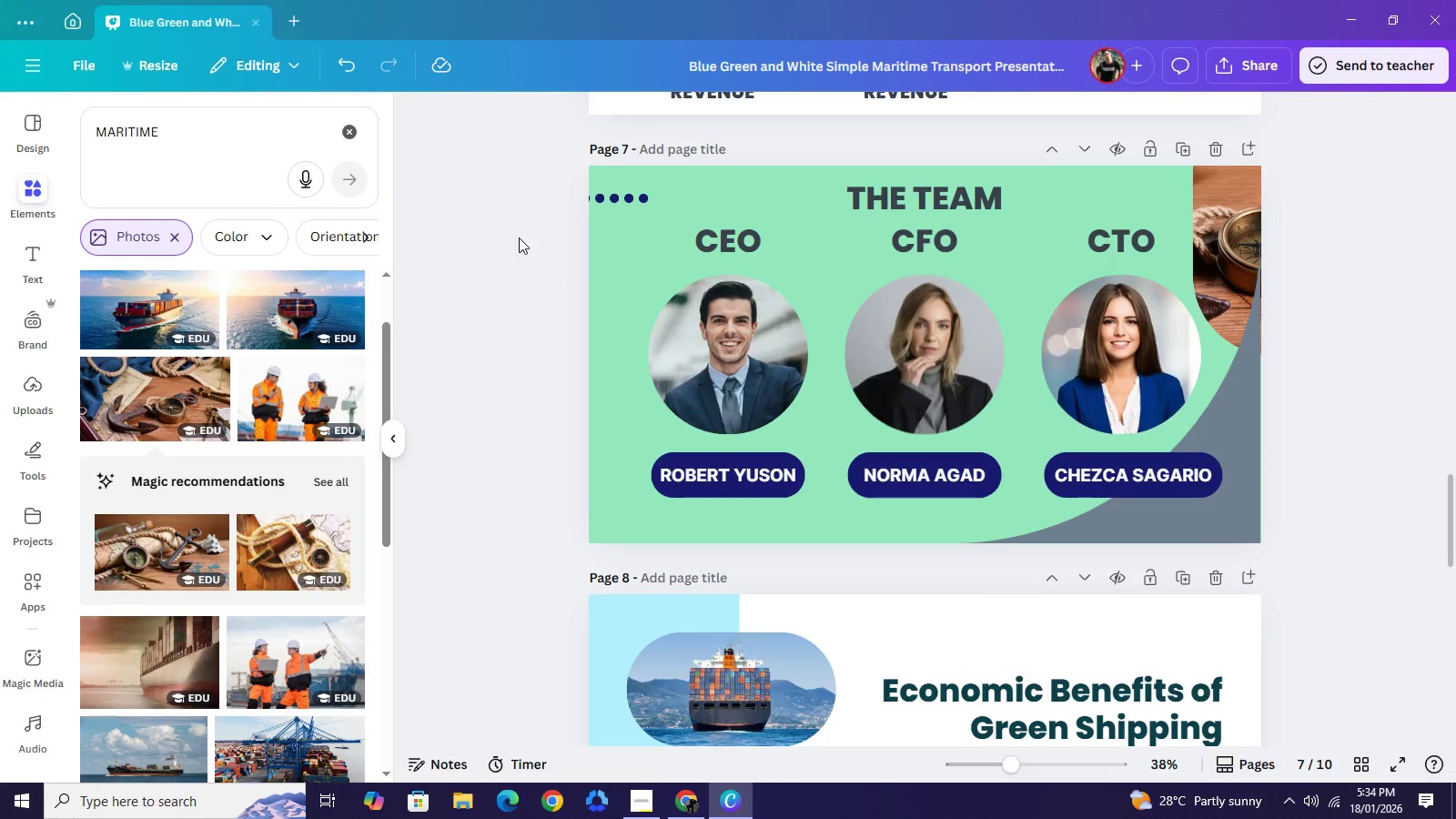 
left_click_drag(start_coordinate=[500, 233], to_coordinate=[1090, 227])
 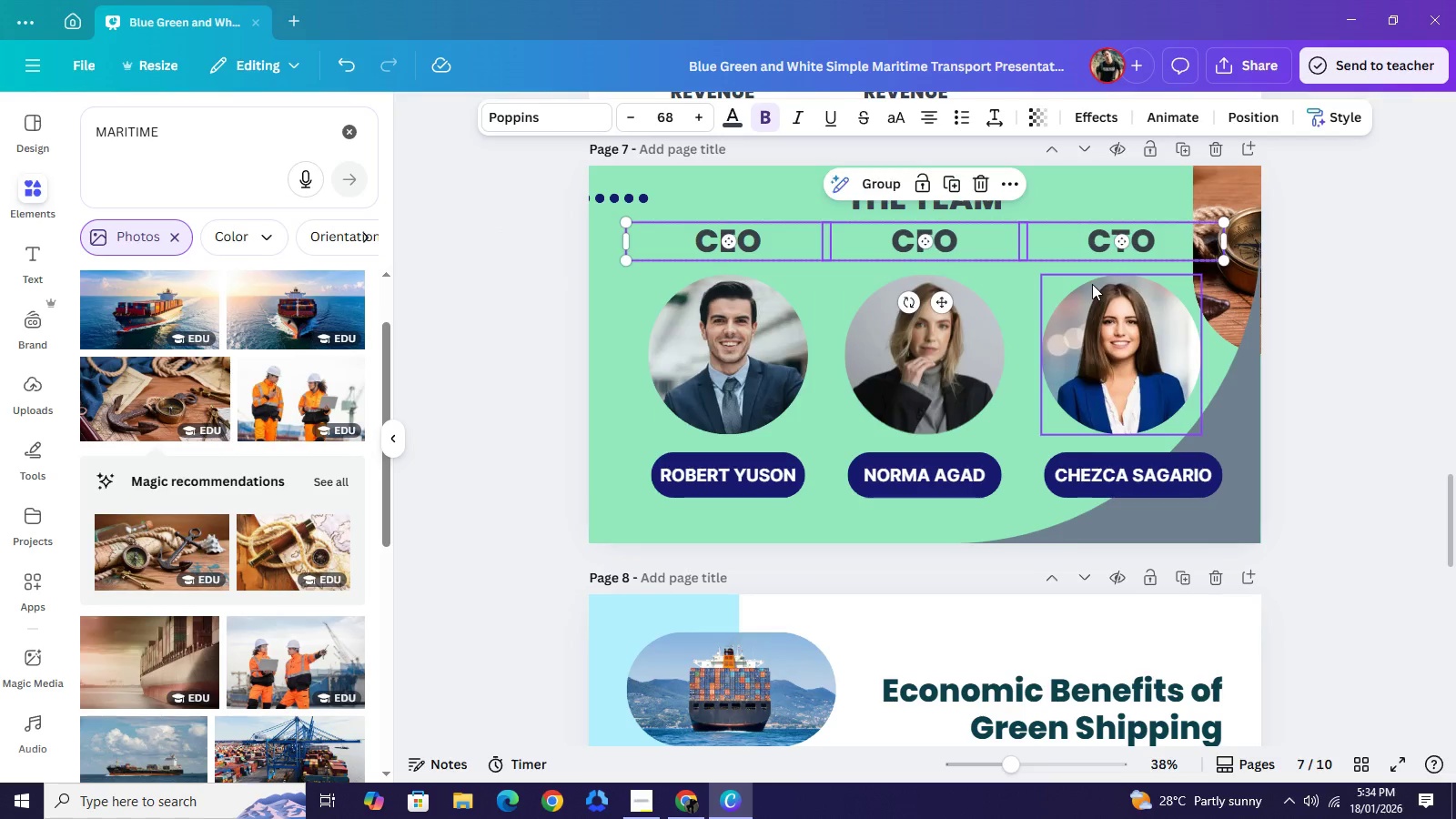 
key(ArrowDown)
 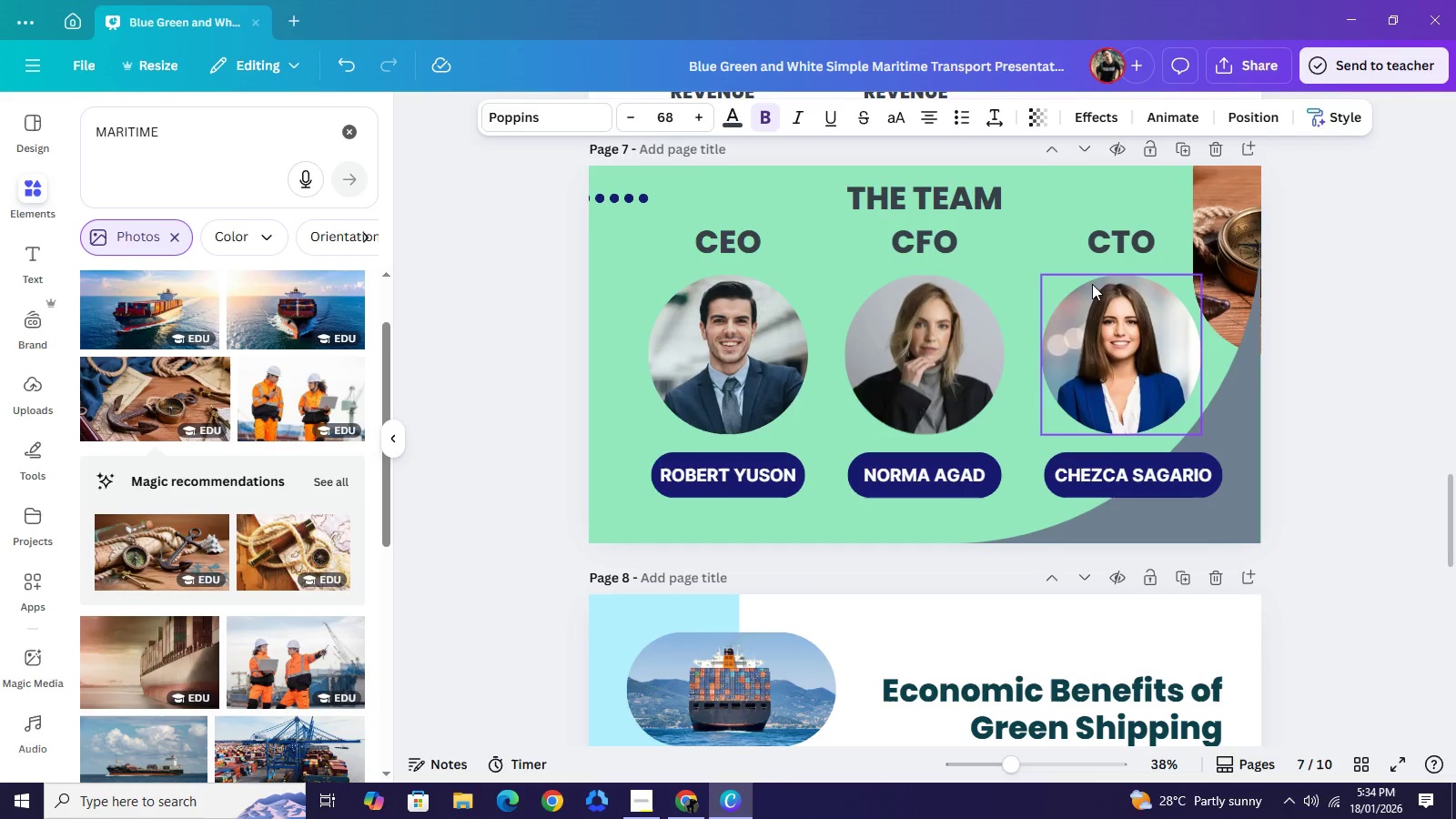 
key(ArrowDown)
 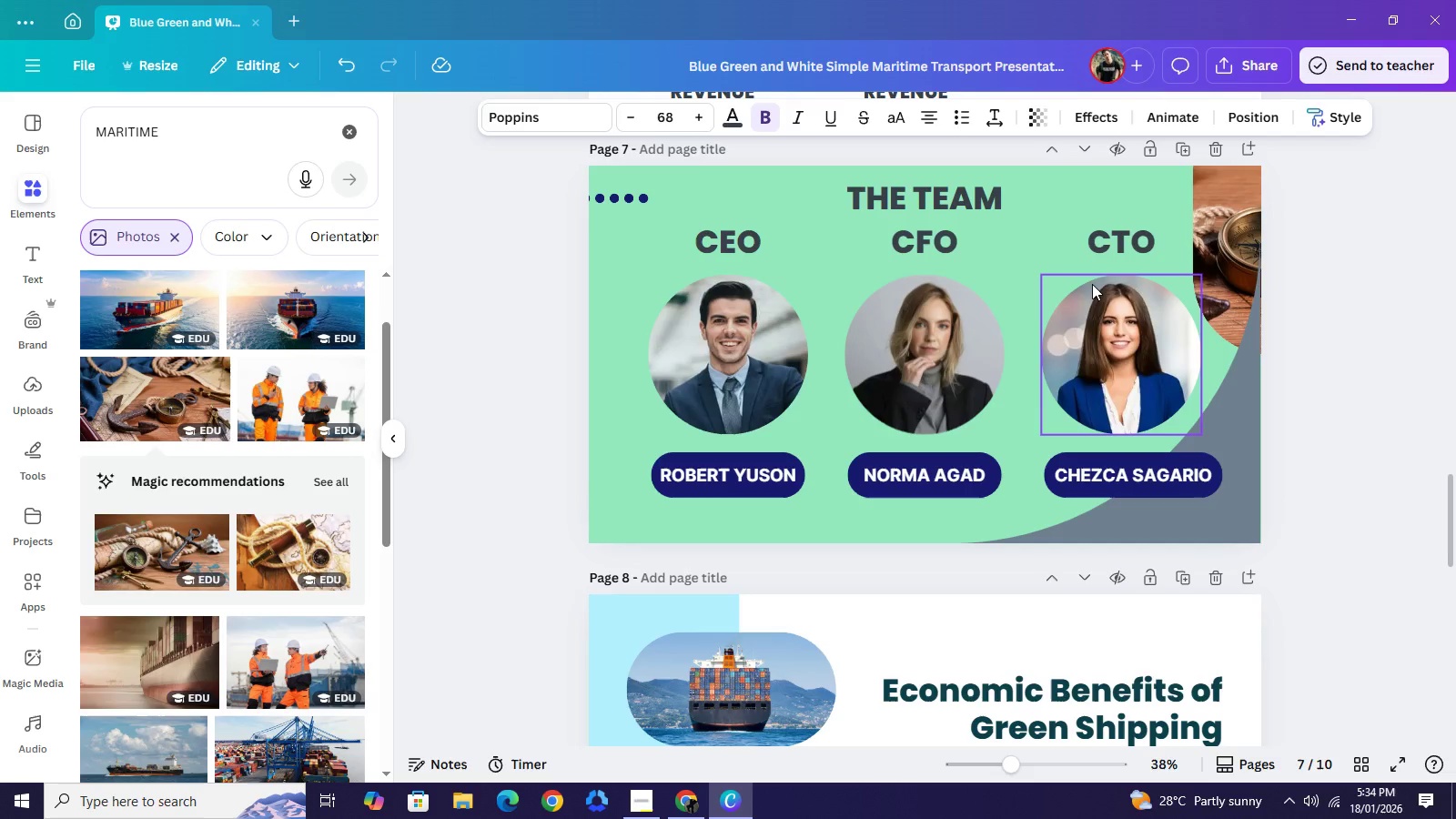 
hold_key(key=ArrowDown, duration=0.67)
 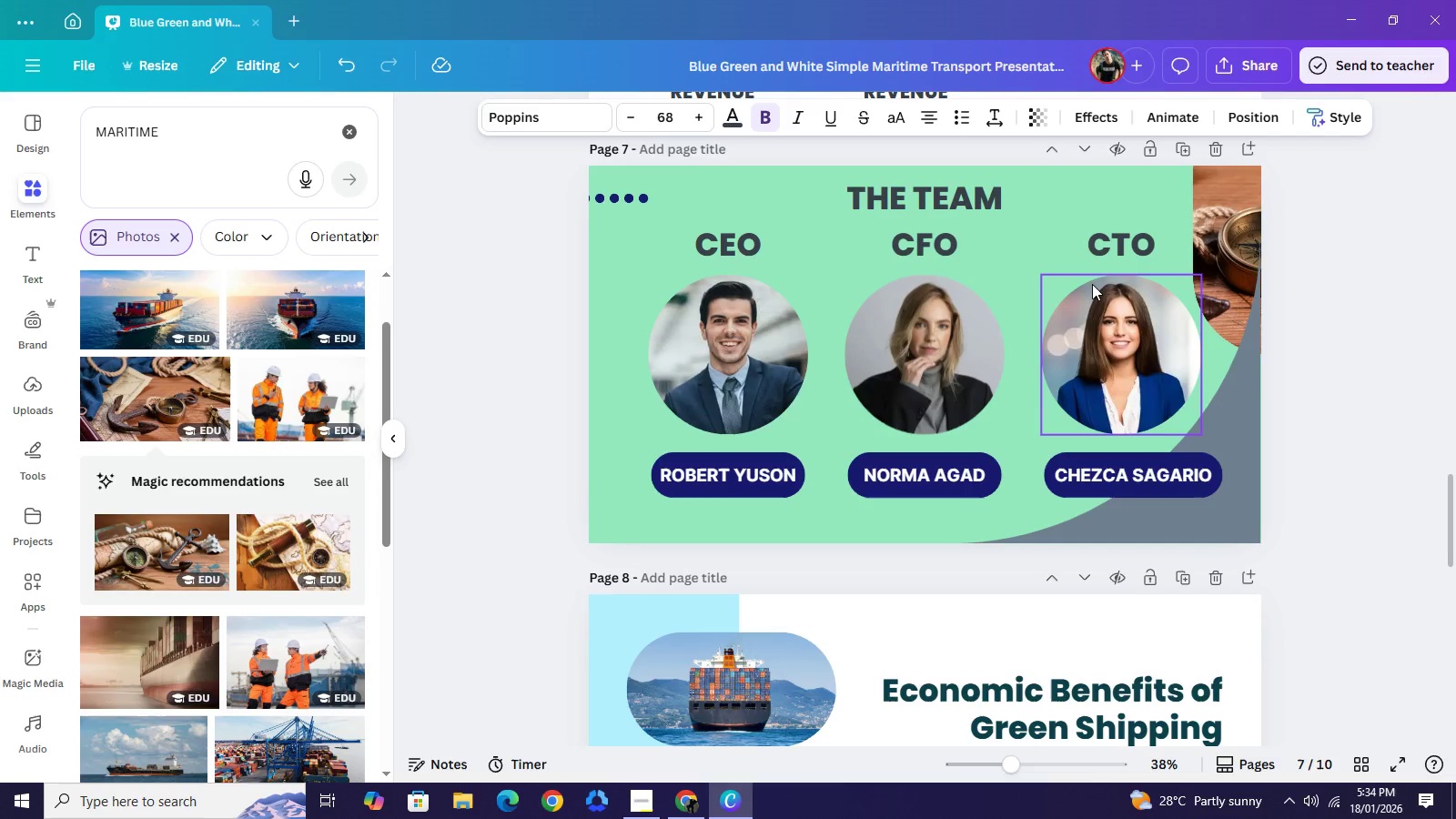 
key(ArrowDown)
 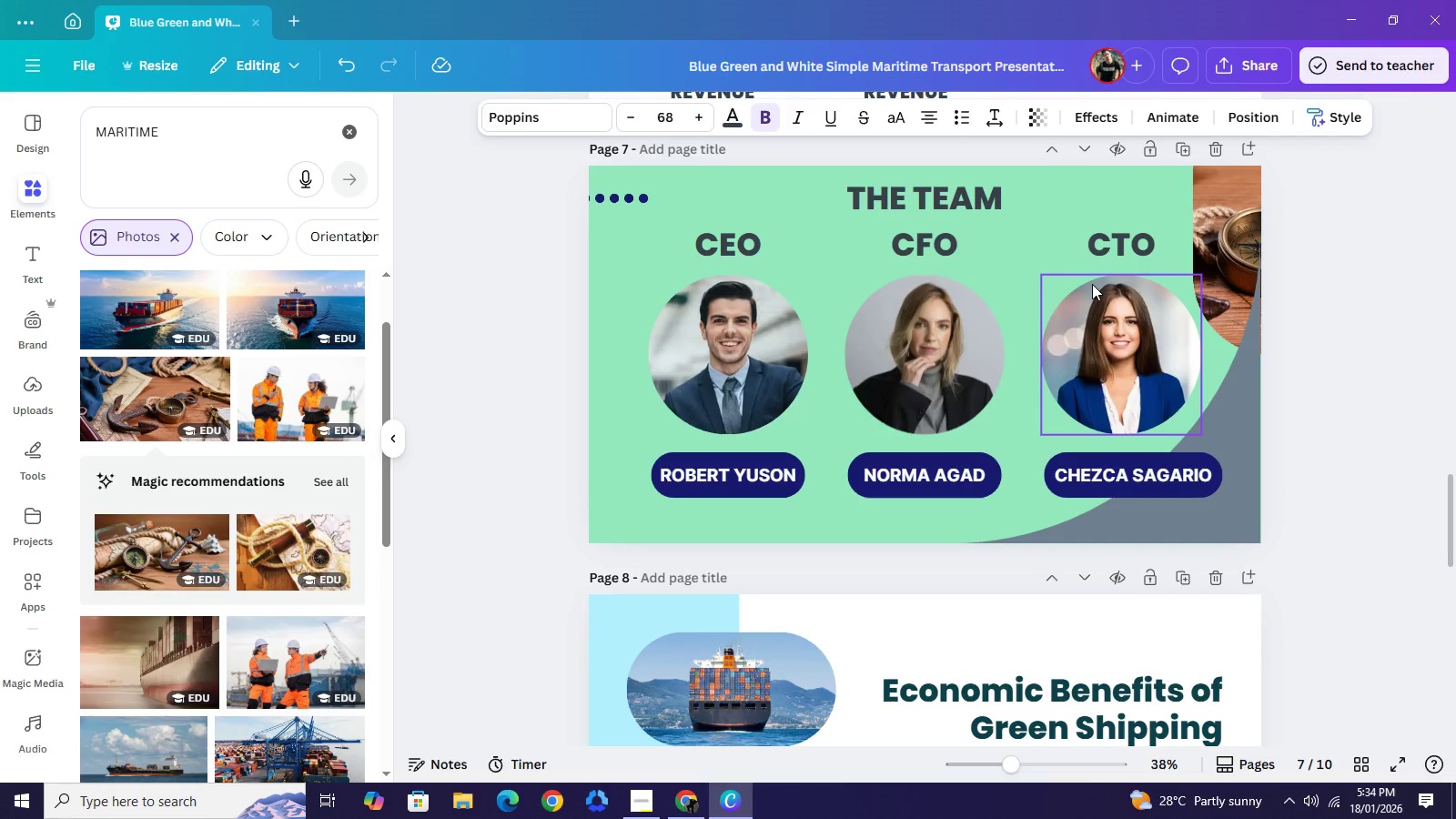 
key(ArrowDown)
 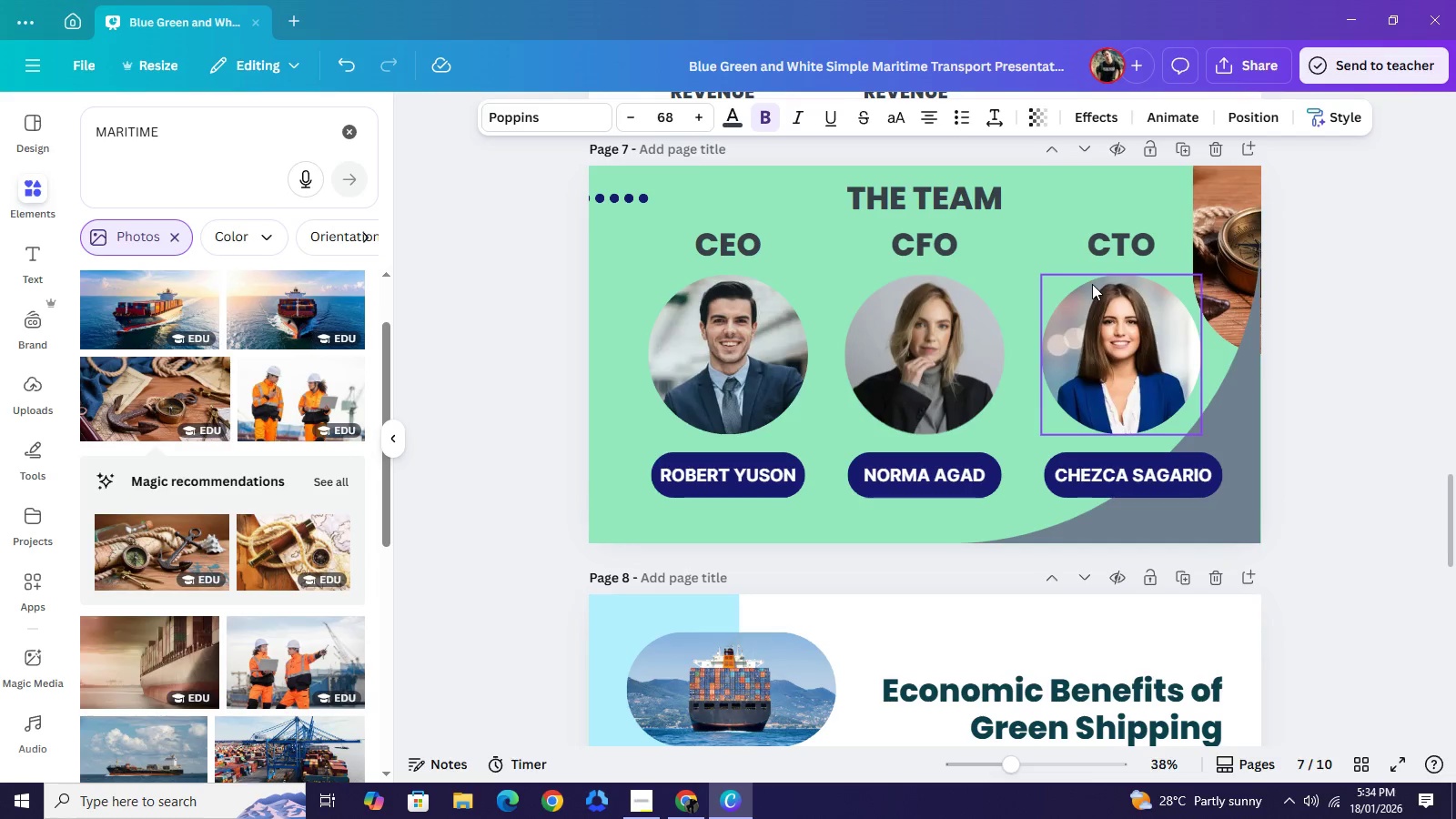 
key(ArrowDown)
 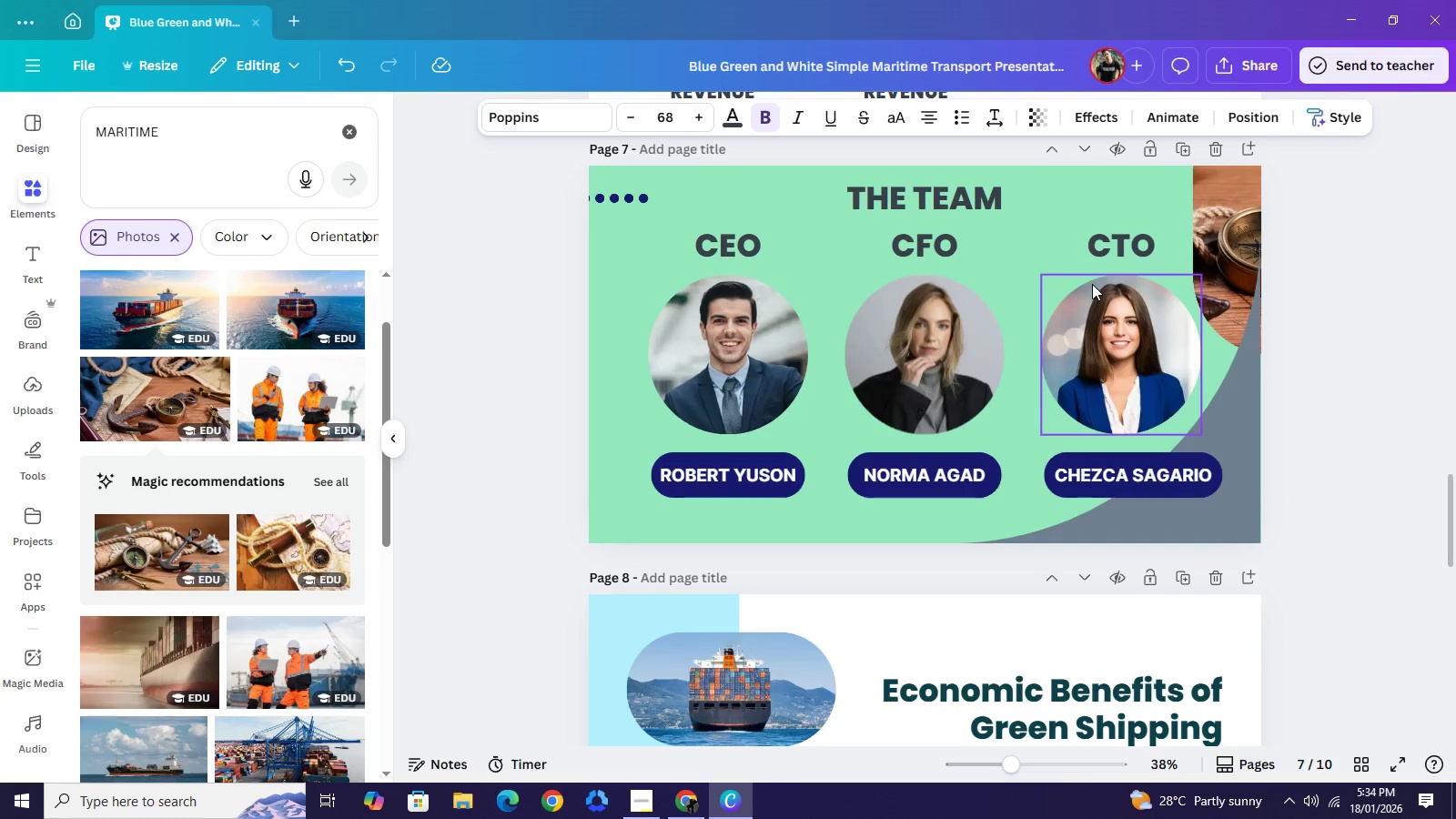 
key(ArrowDown)
 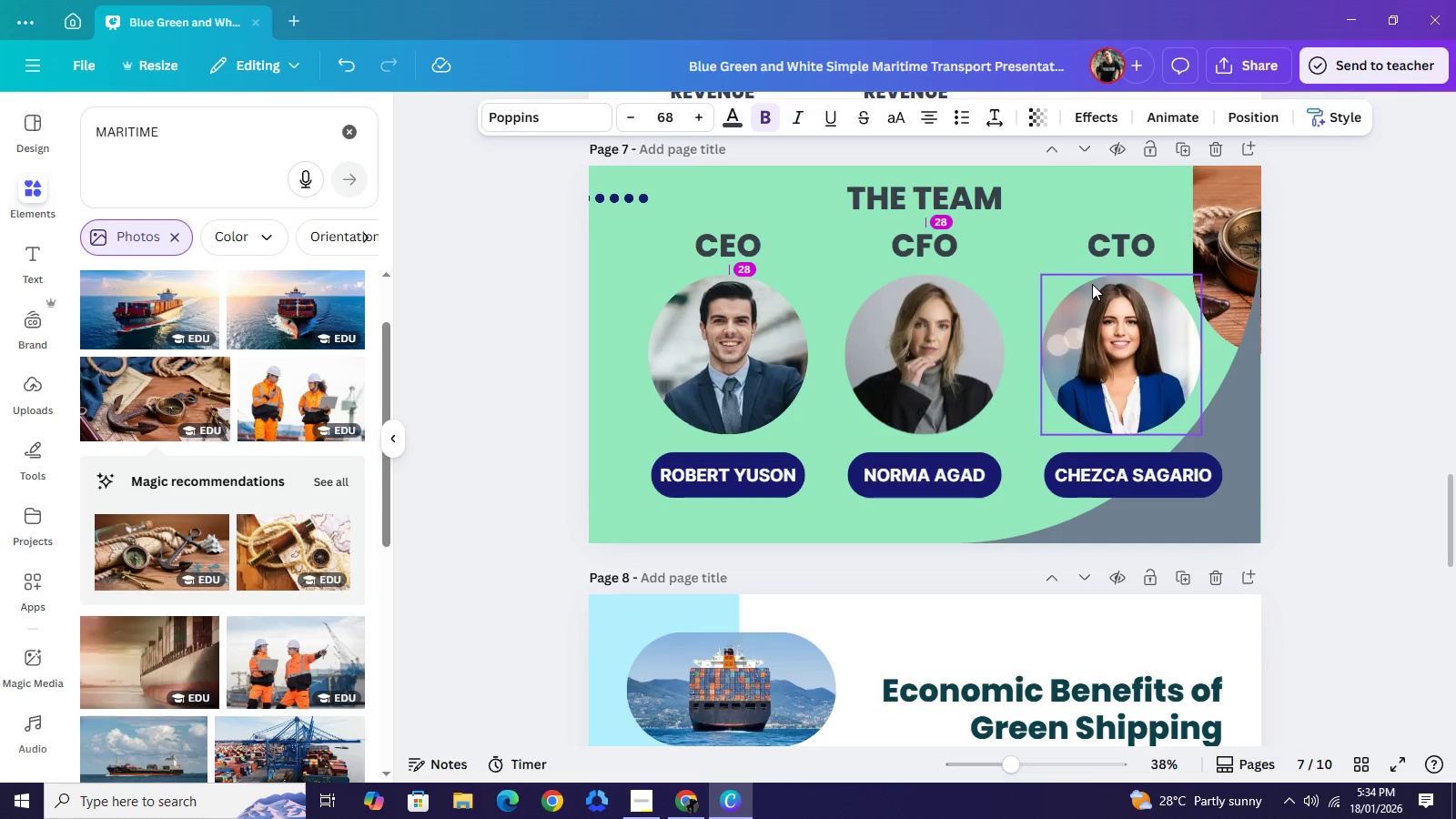 
key(ArrowDown)
 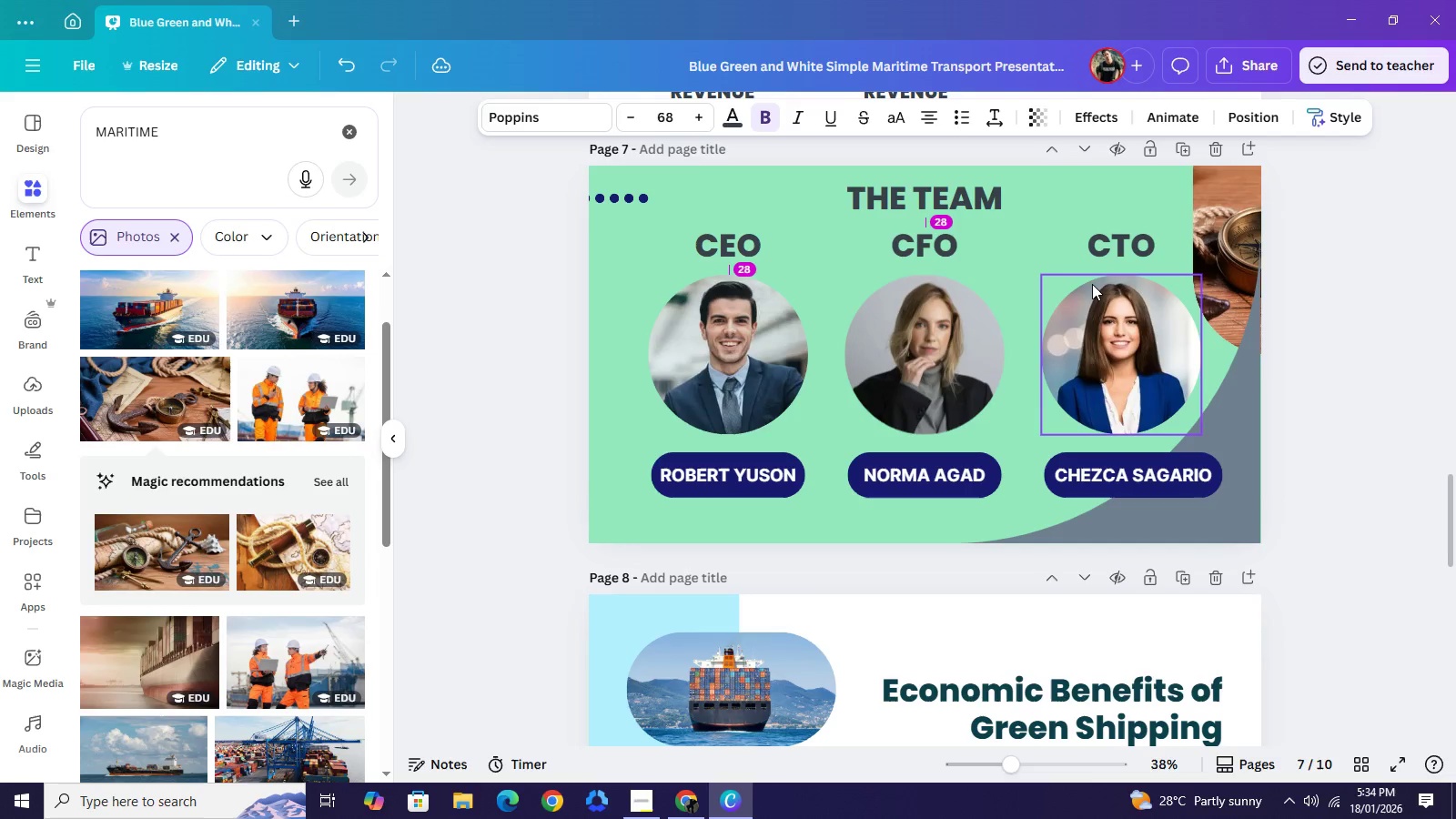 
key(ArrowDown)
 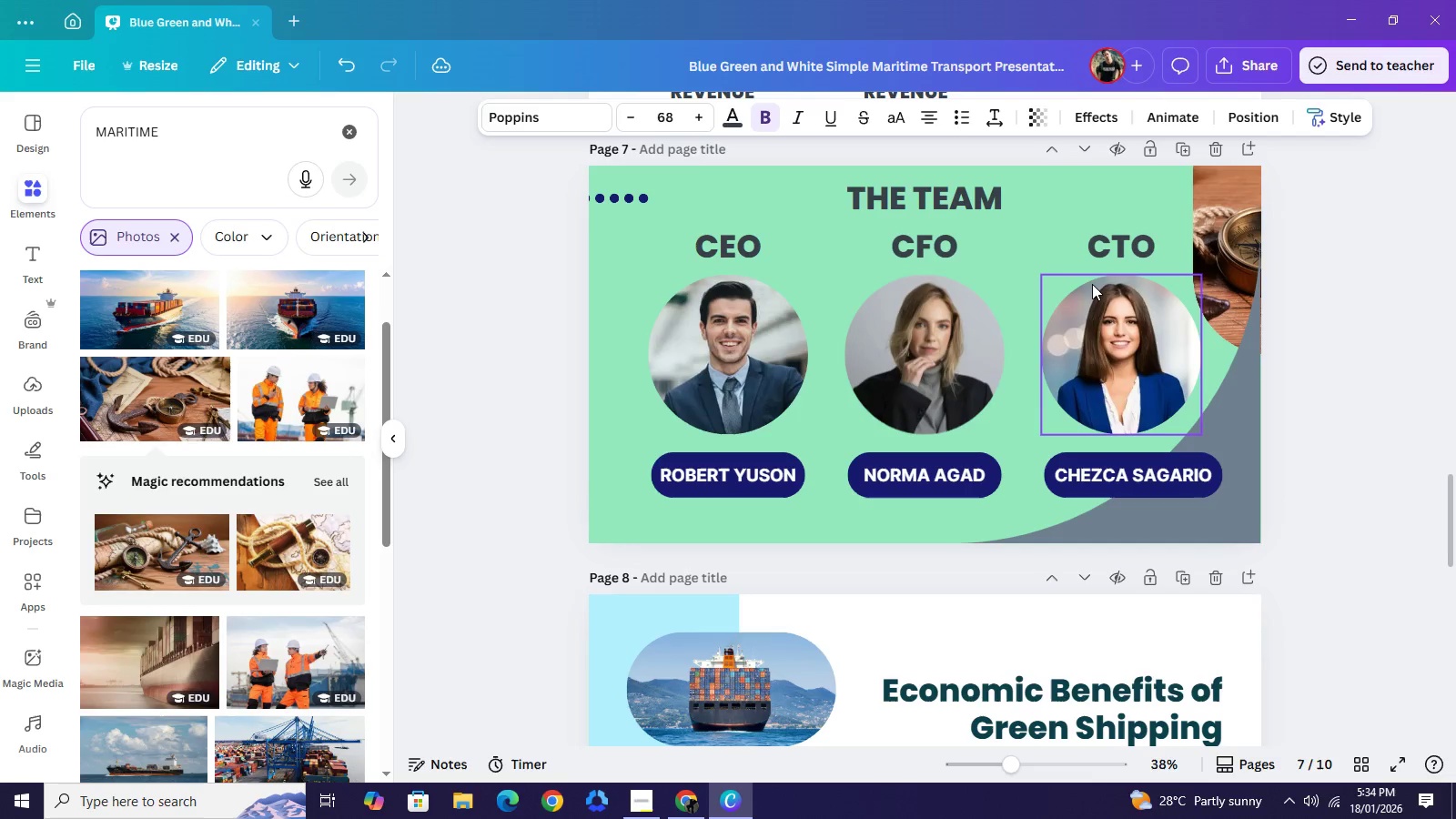 
key(ArrowDown)
 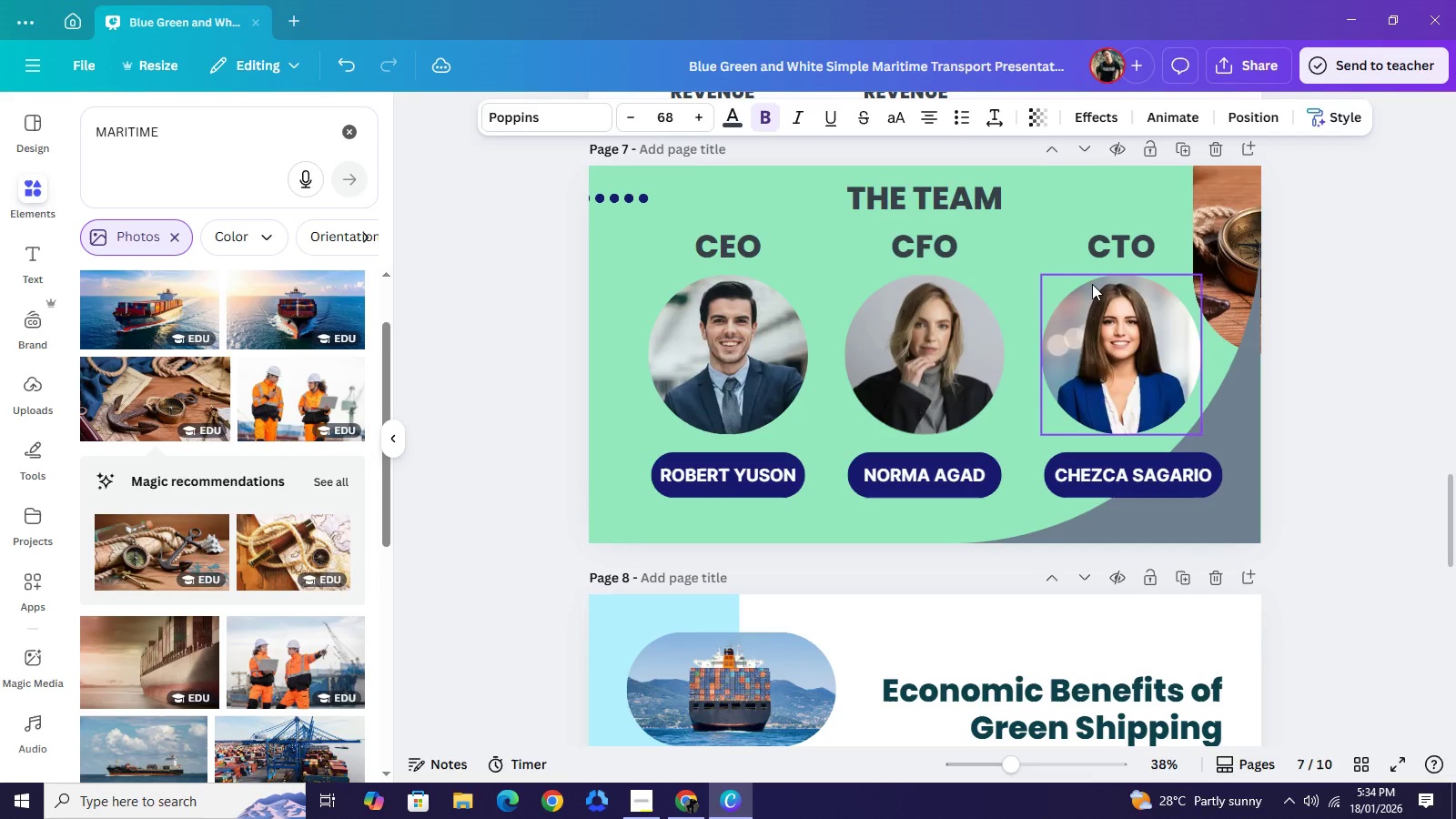 
key(ArrowDown)
 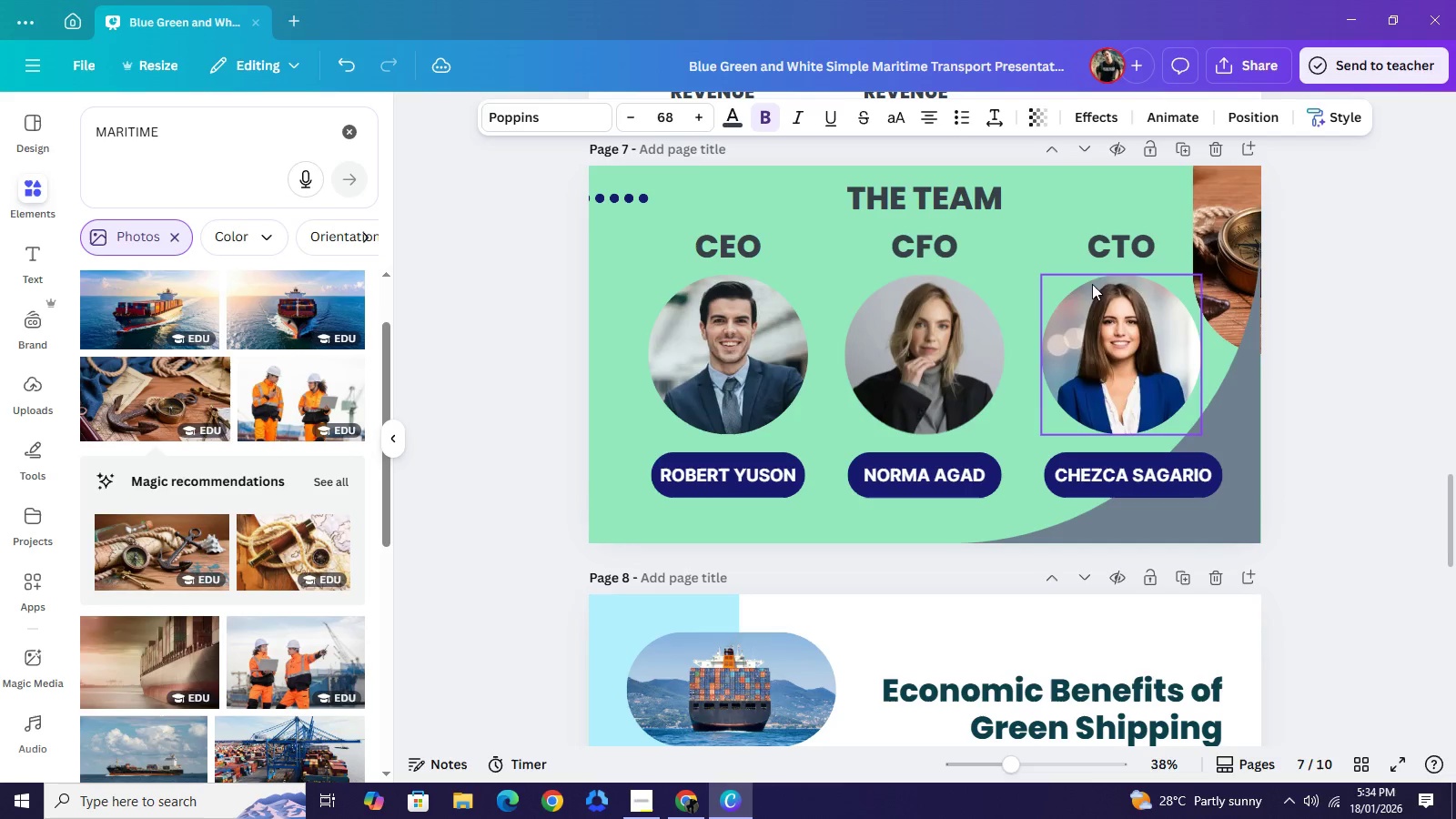 
key(ArrowDown)
 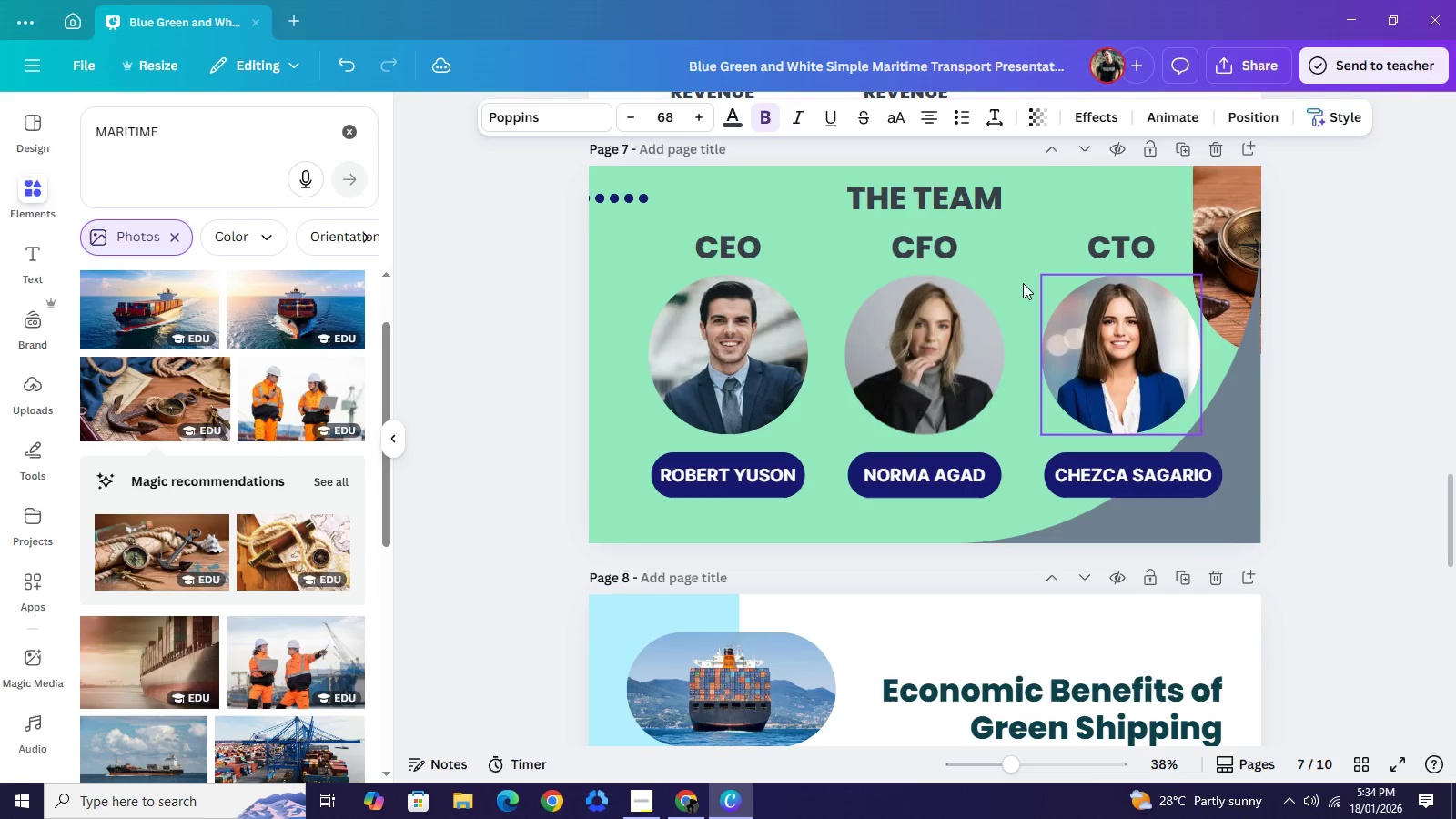 
key(ArrowDown)
 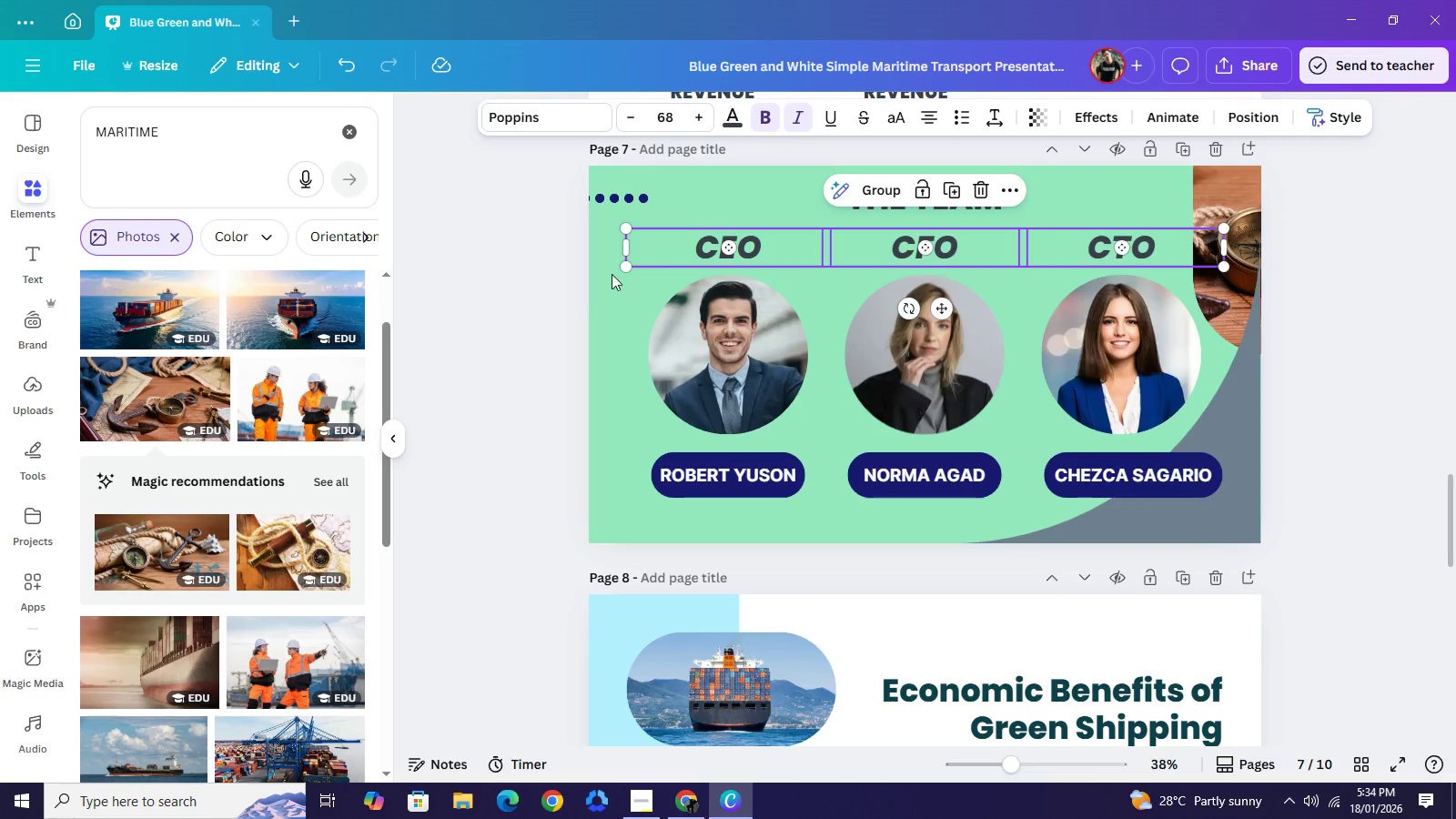 
left_click([526, 296])
 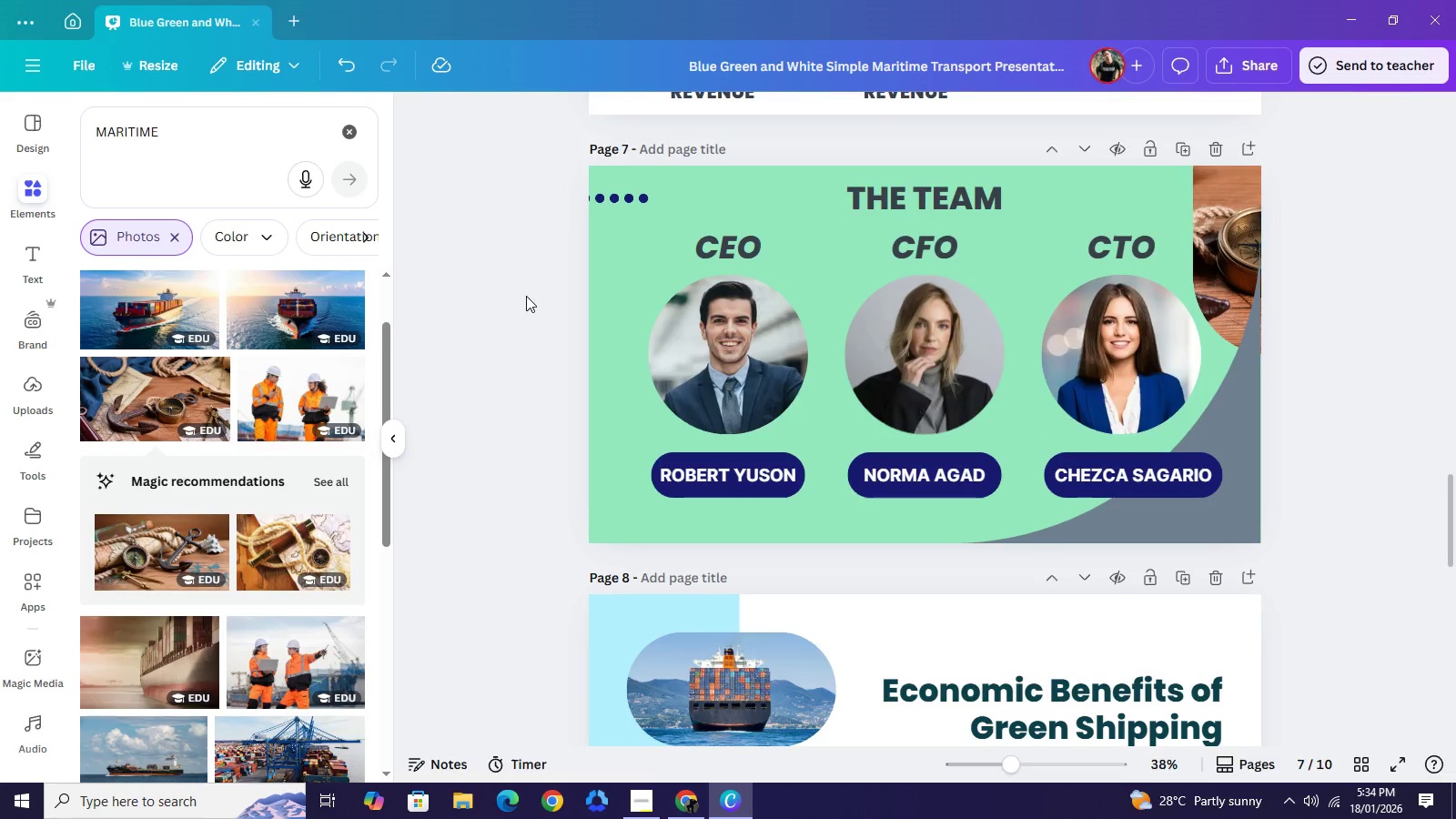 
left_click([526, 296])
 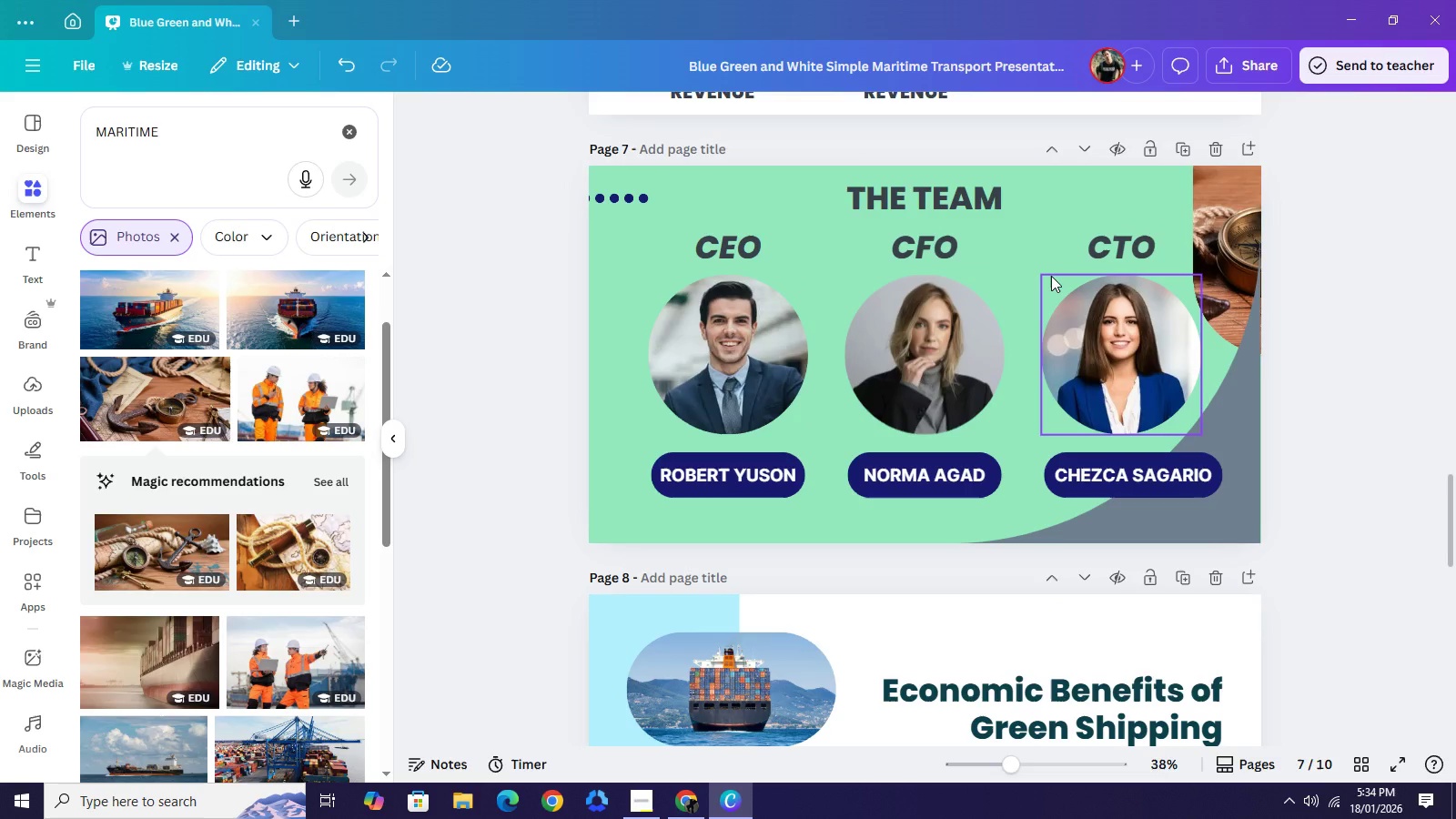 
wait(10.2)
 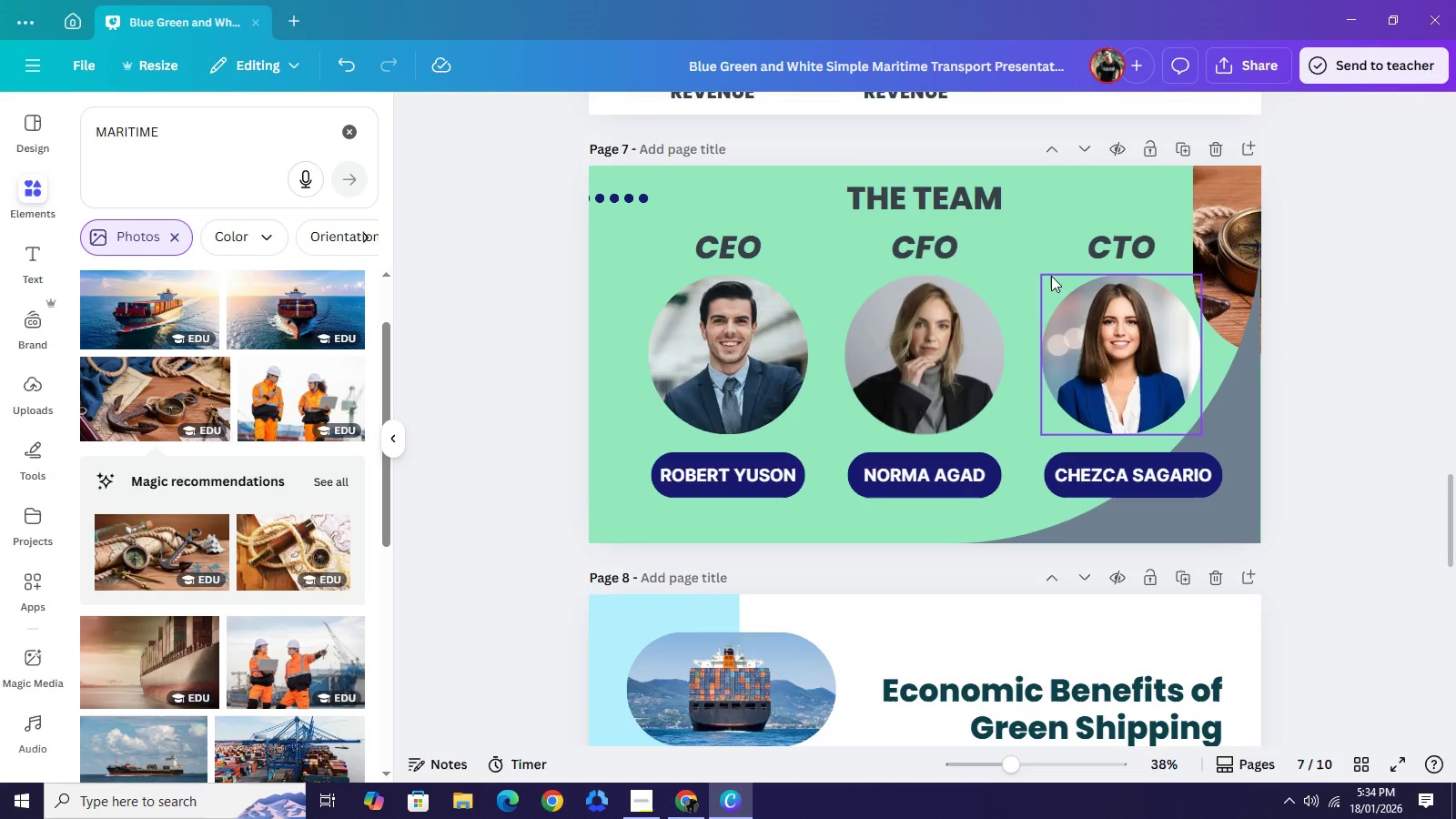 
left_click([1429, 373])
 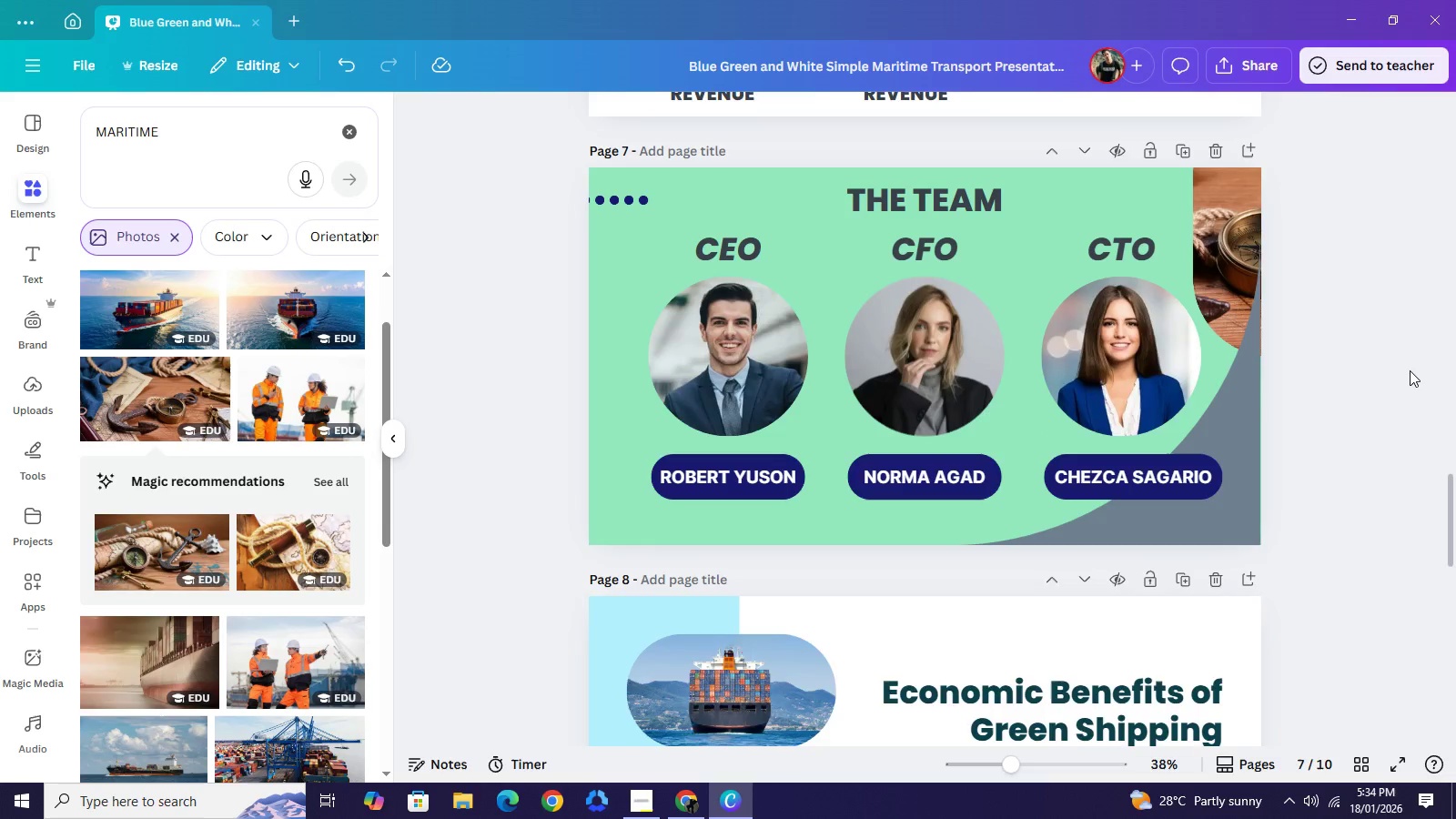 
scroll: coordinate [1408, 369], scroll_direction: up, amount: 10.0
 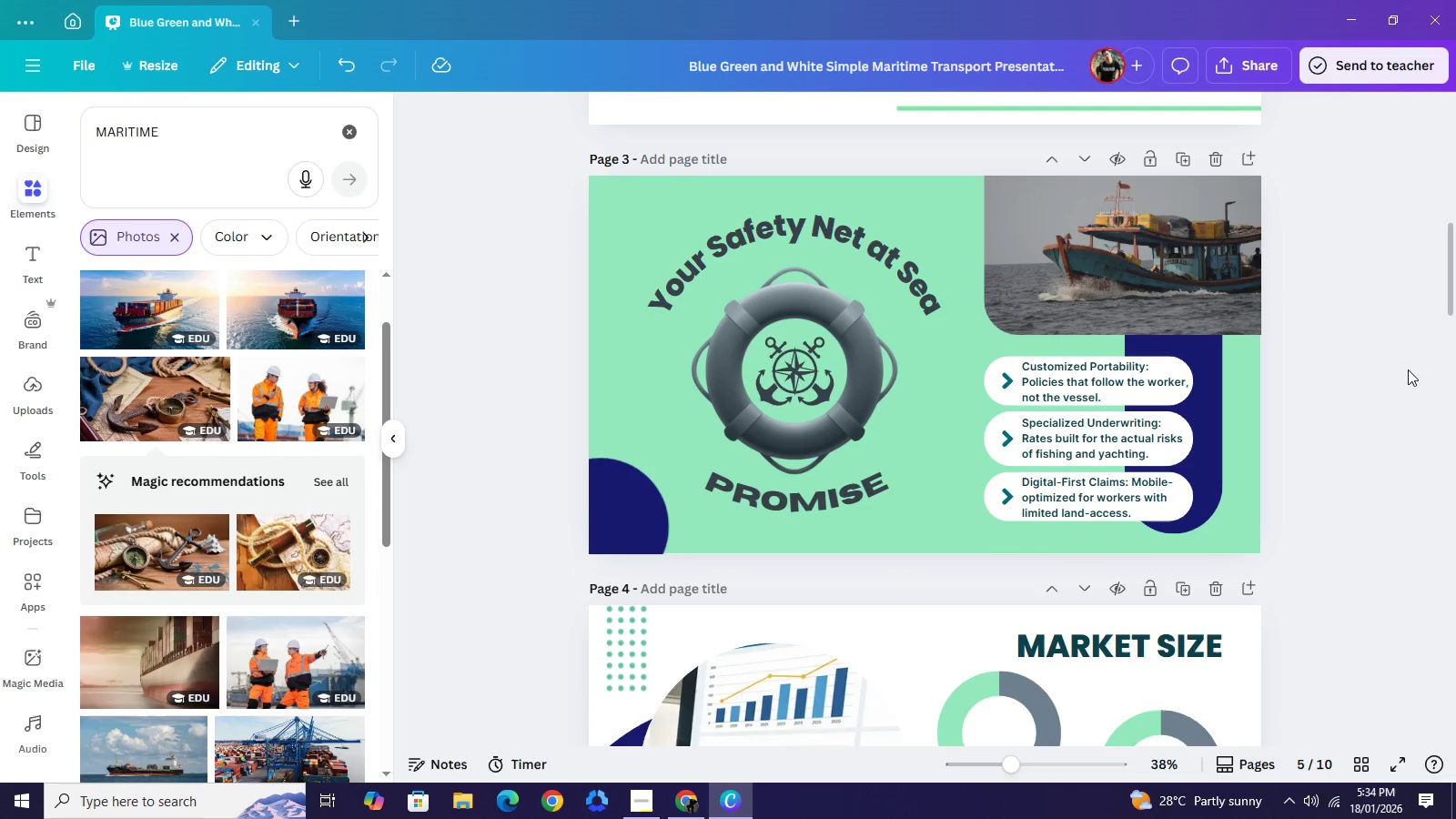 
scroll: coordinate [1408, 369], scroll_direction: down, amount: 14.0